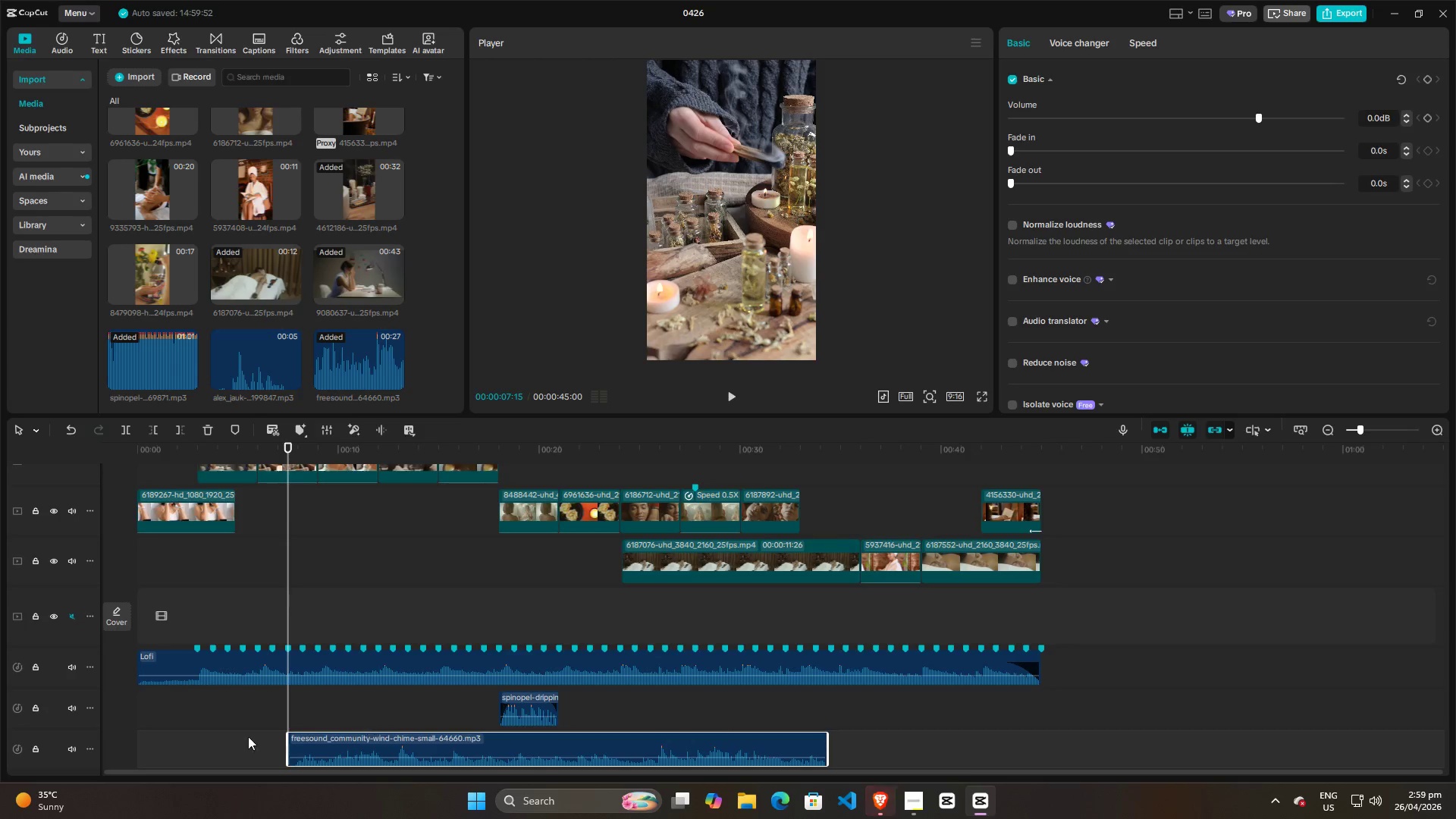 
key(Alt+Tab)
 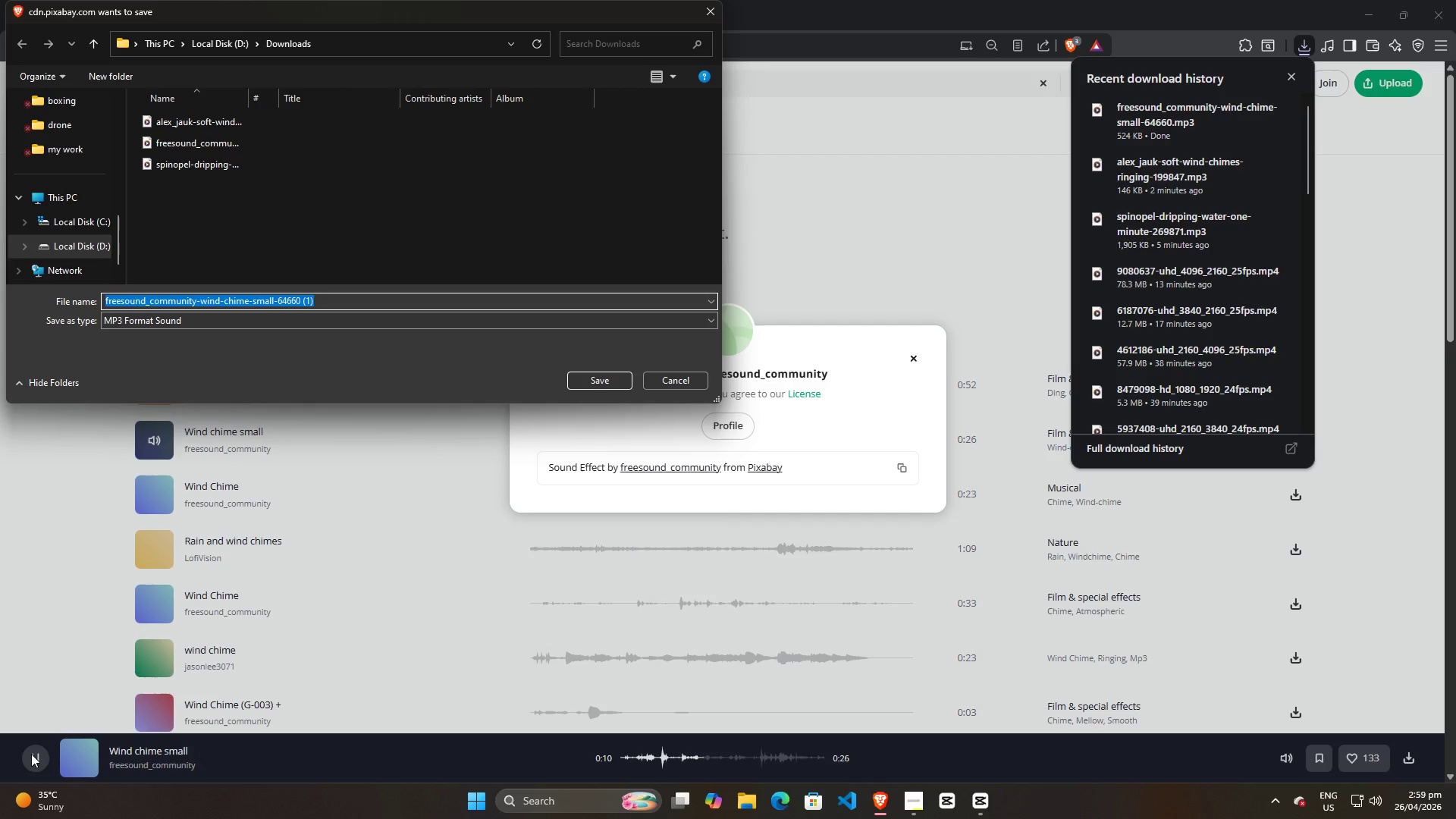 
left_click([28, 754])
 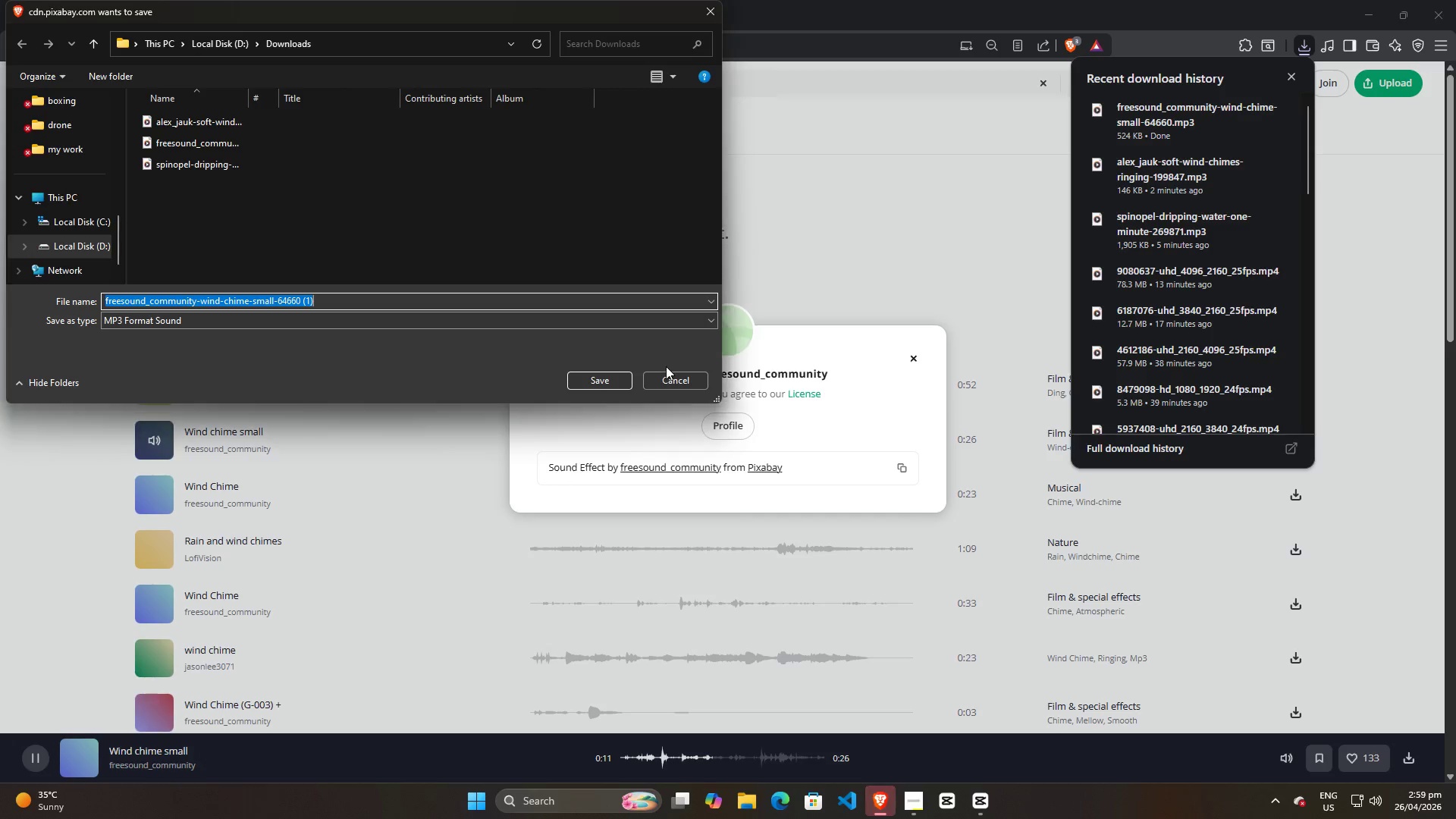 
left_click([670, 381])
 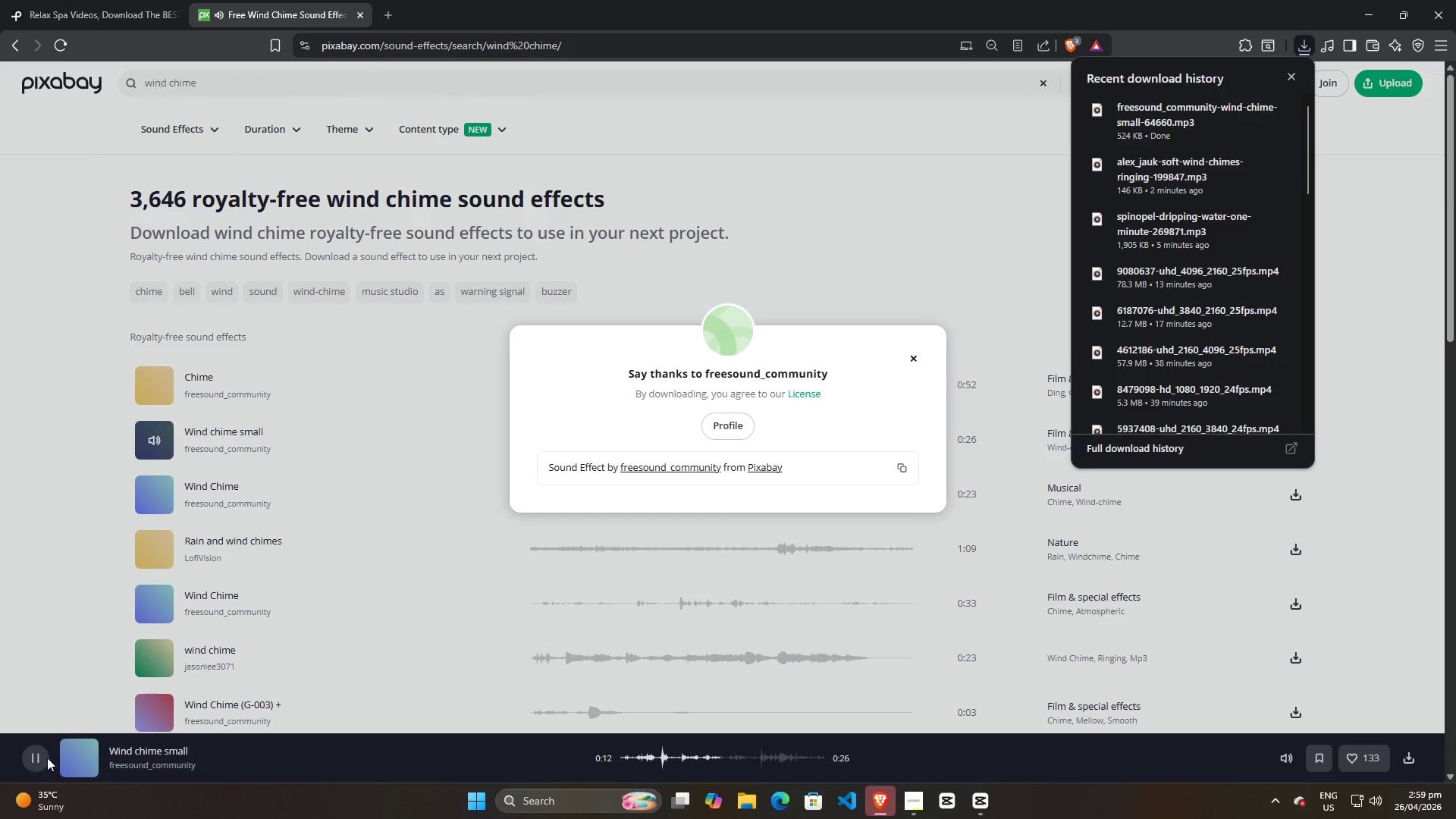 
left_click([42, 766])
 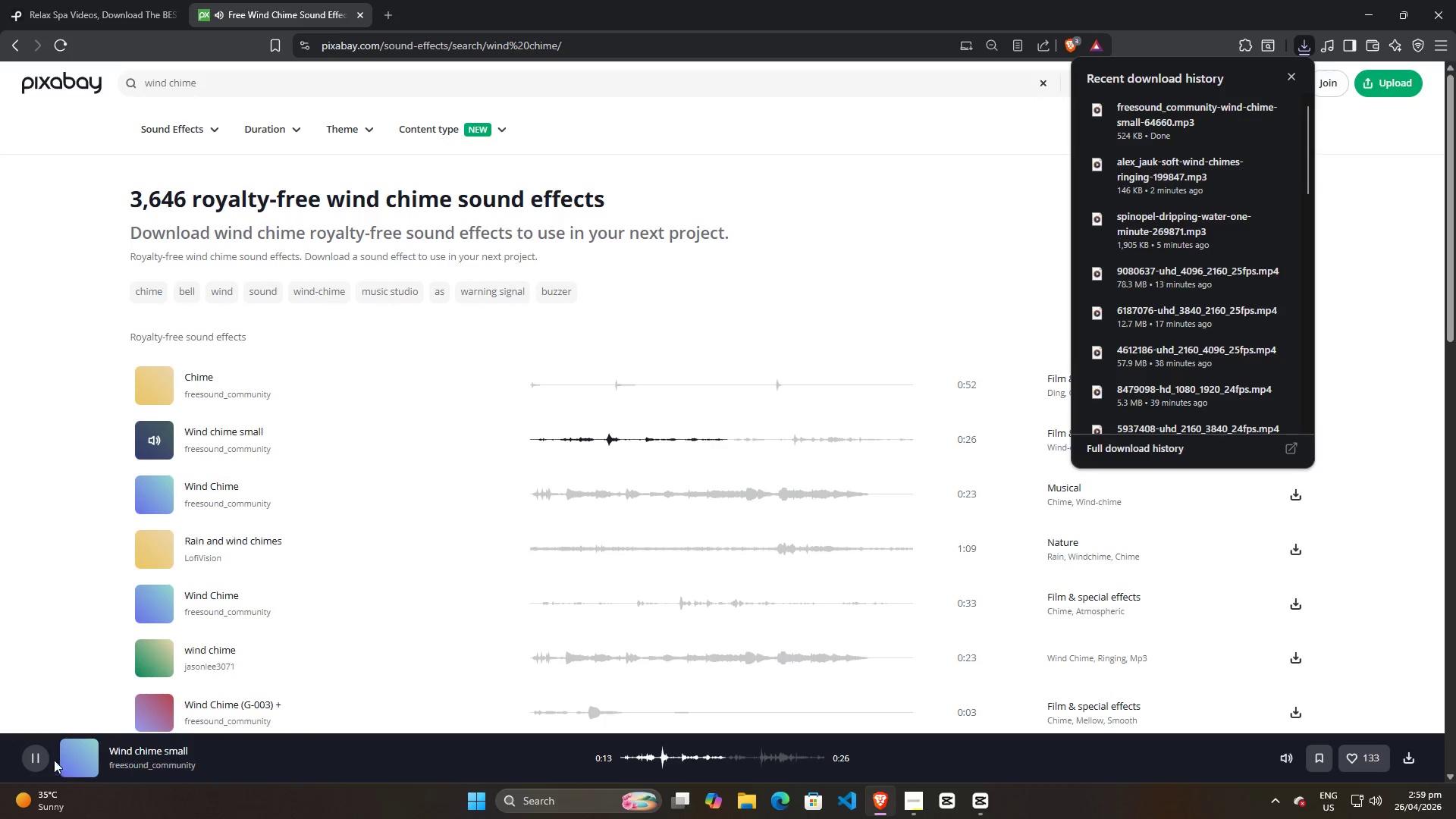 
left_click([46, 758])
 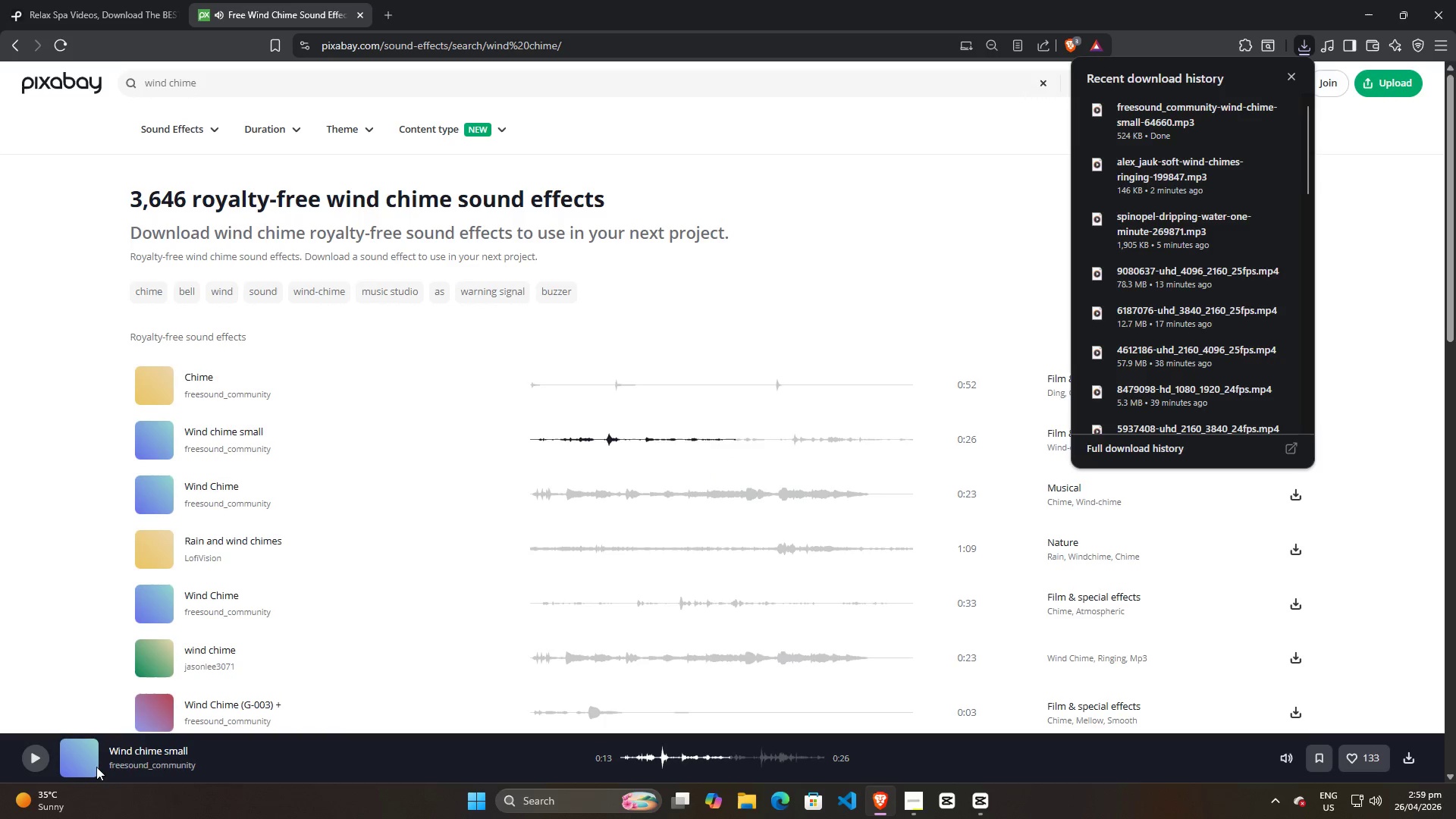 
key(Alt+AltLeft)
 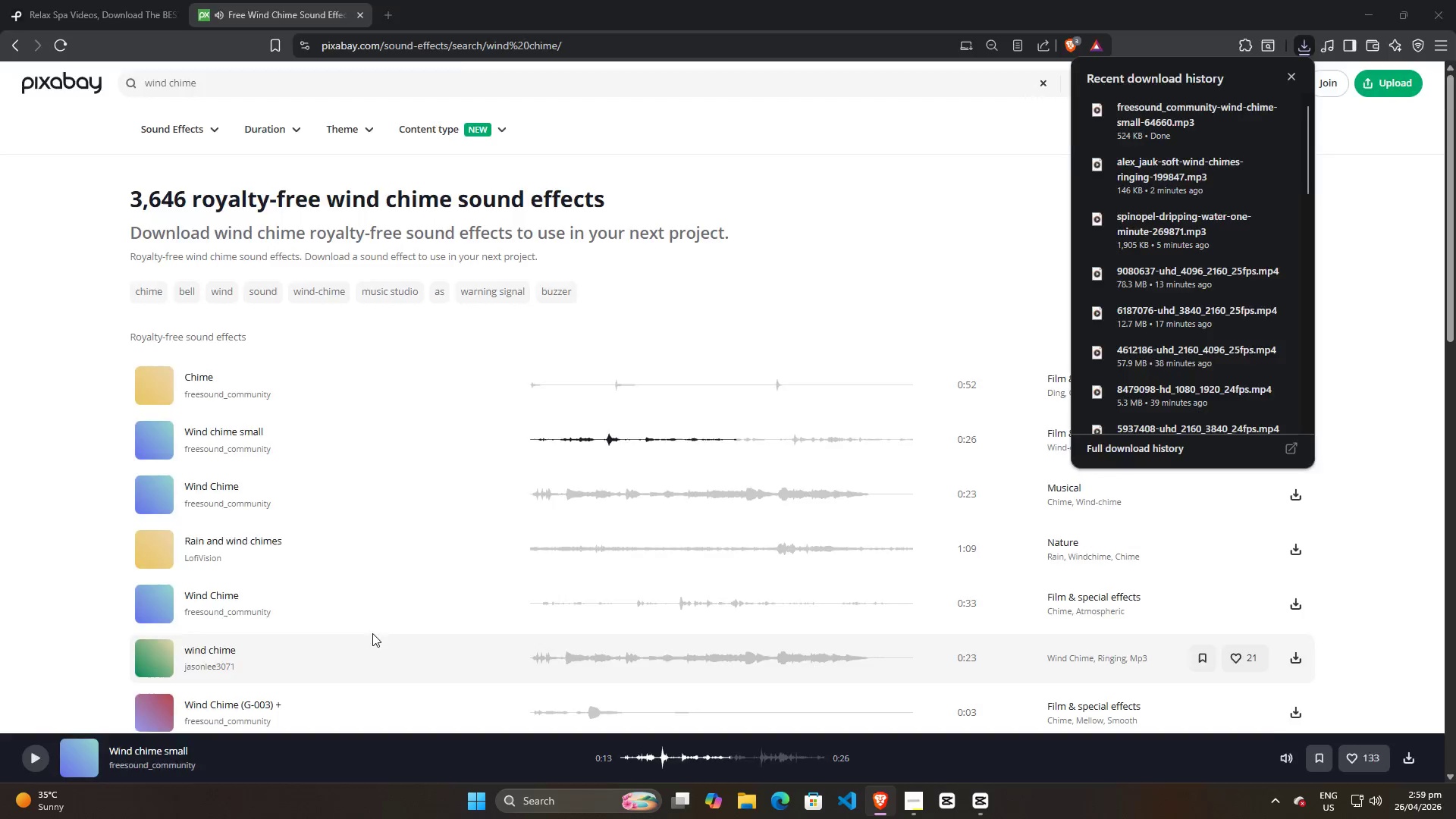 
key(Alt+Tab)
 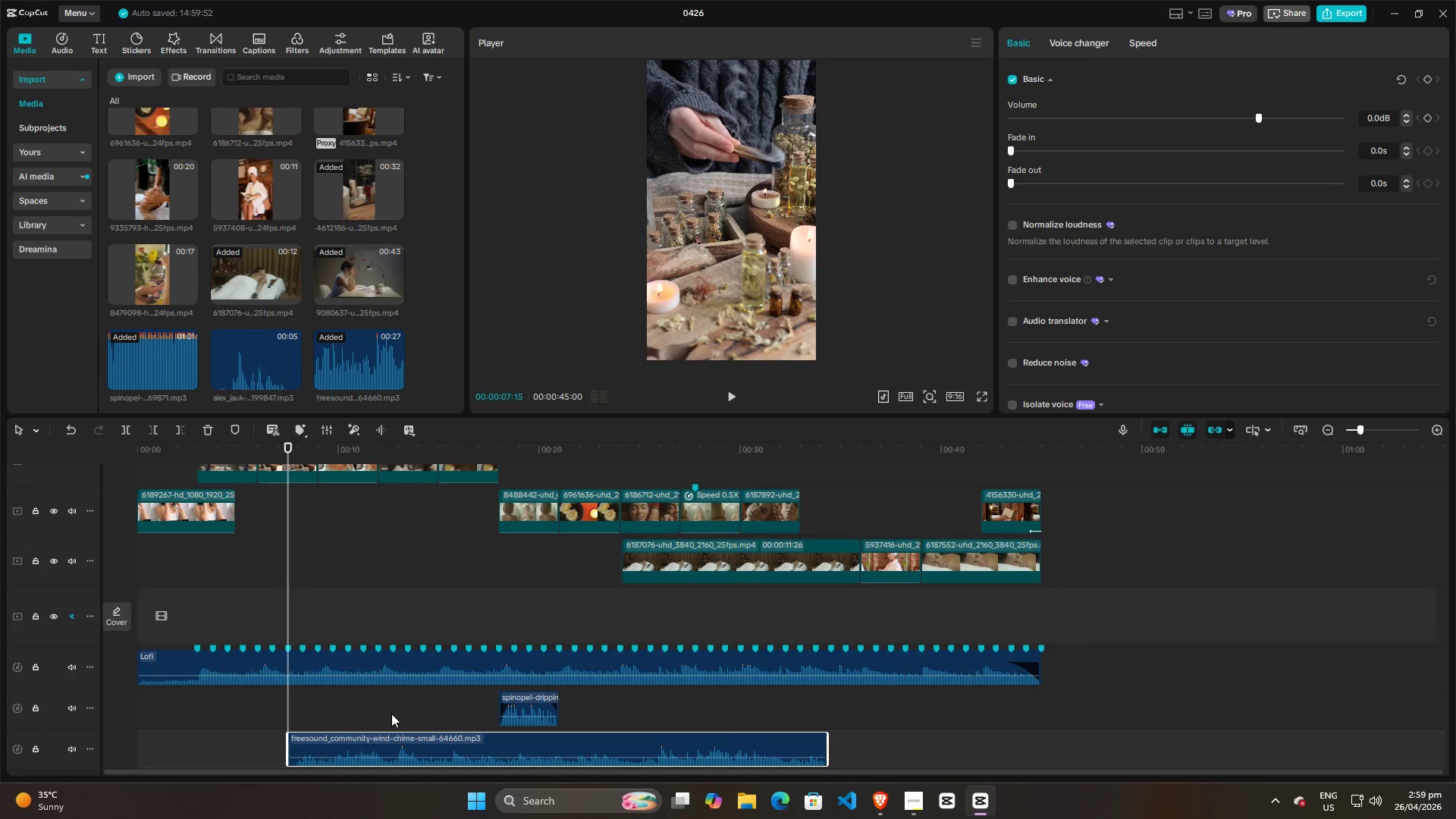 
key(Space)
 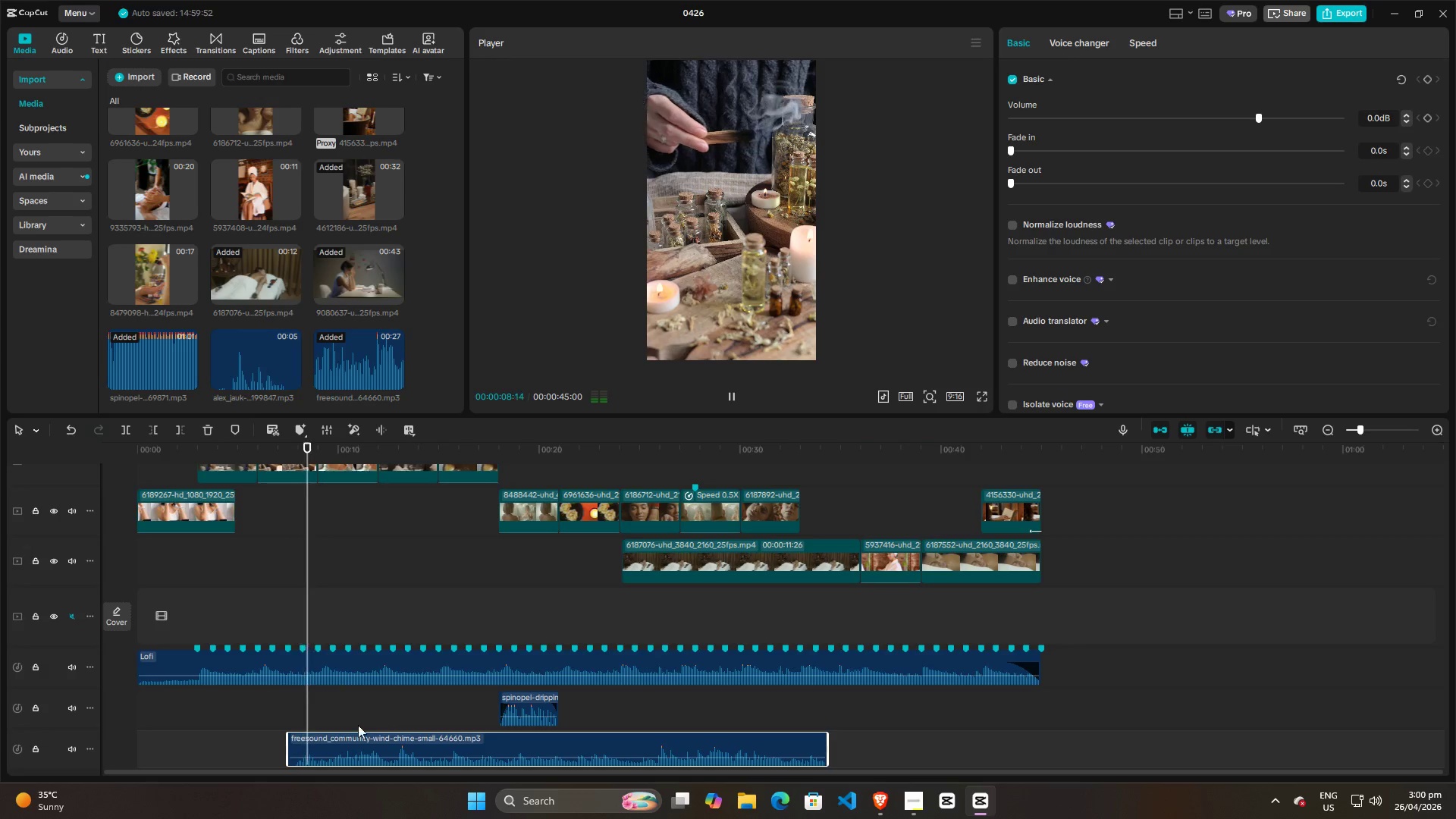 
key(Space)
 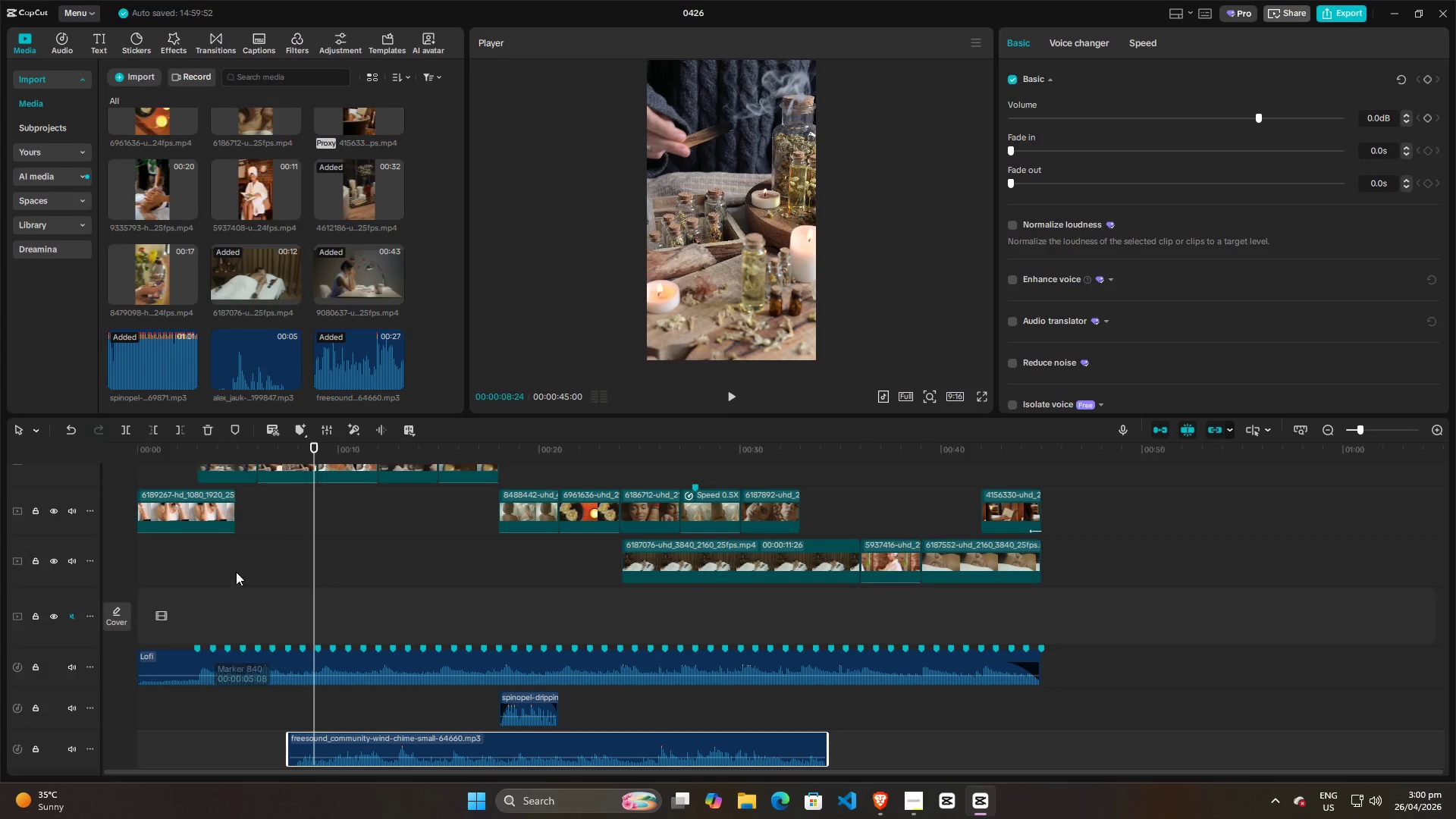 
left_click([259, 549])
 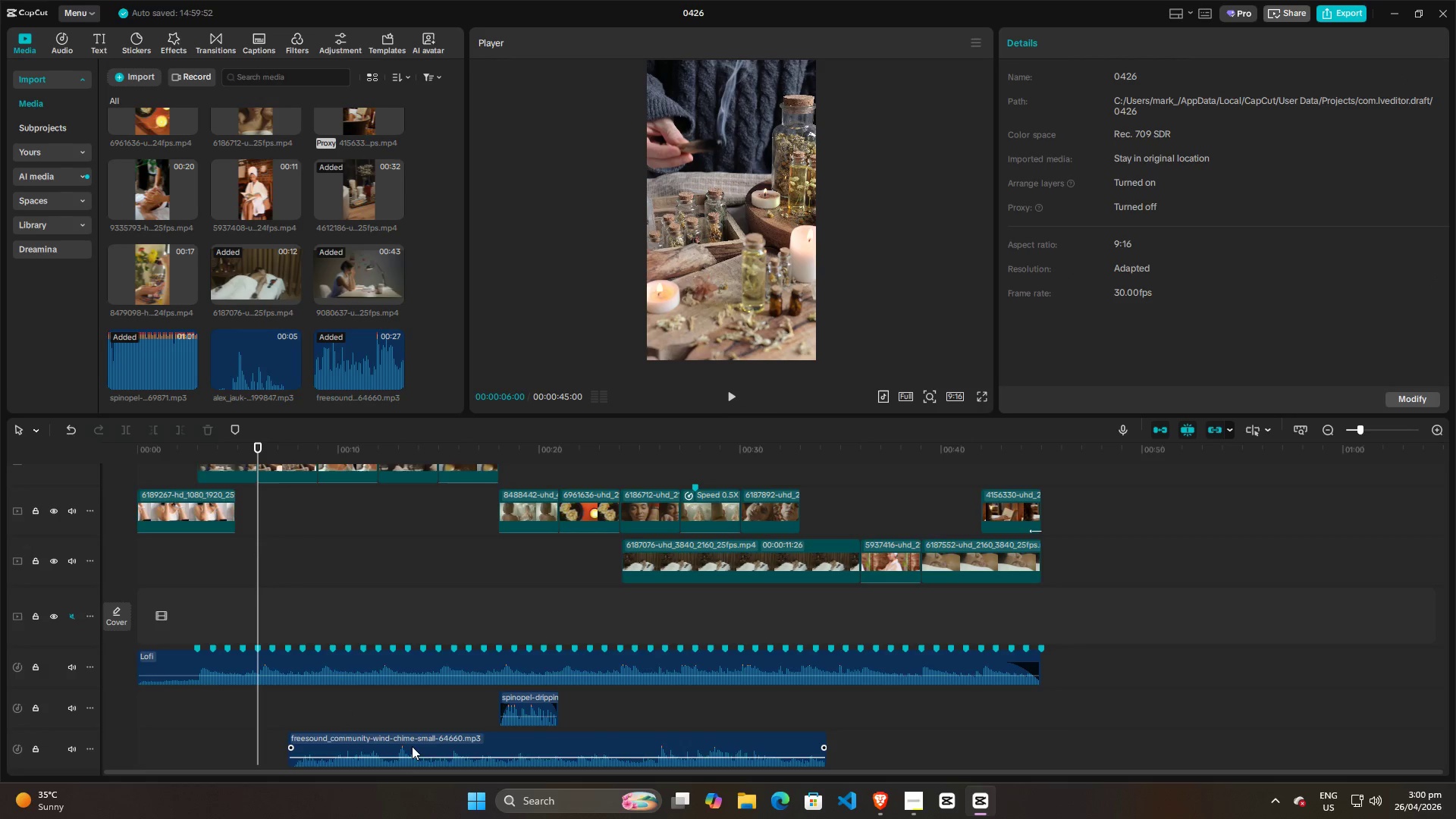 
left_click_drag(start_coordinate=[411, 737], to_coordinate=[381, 738])
 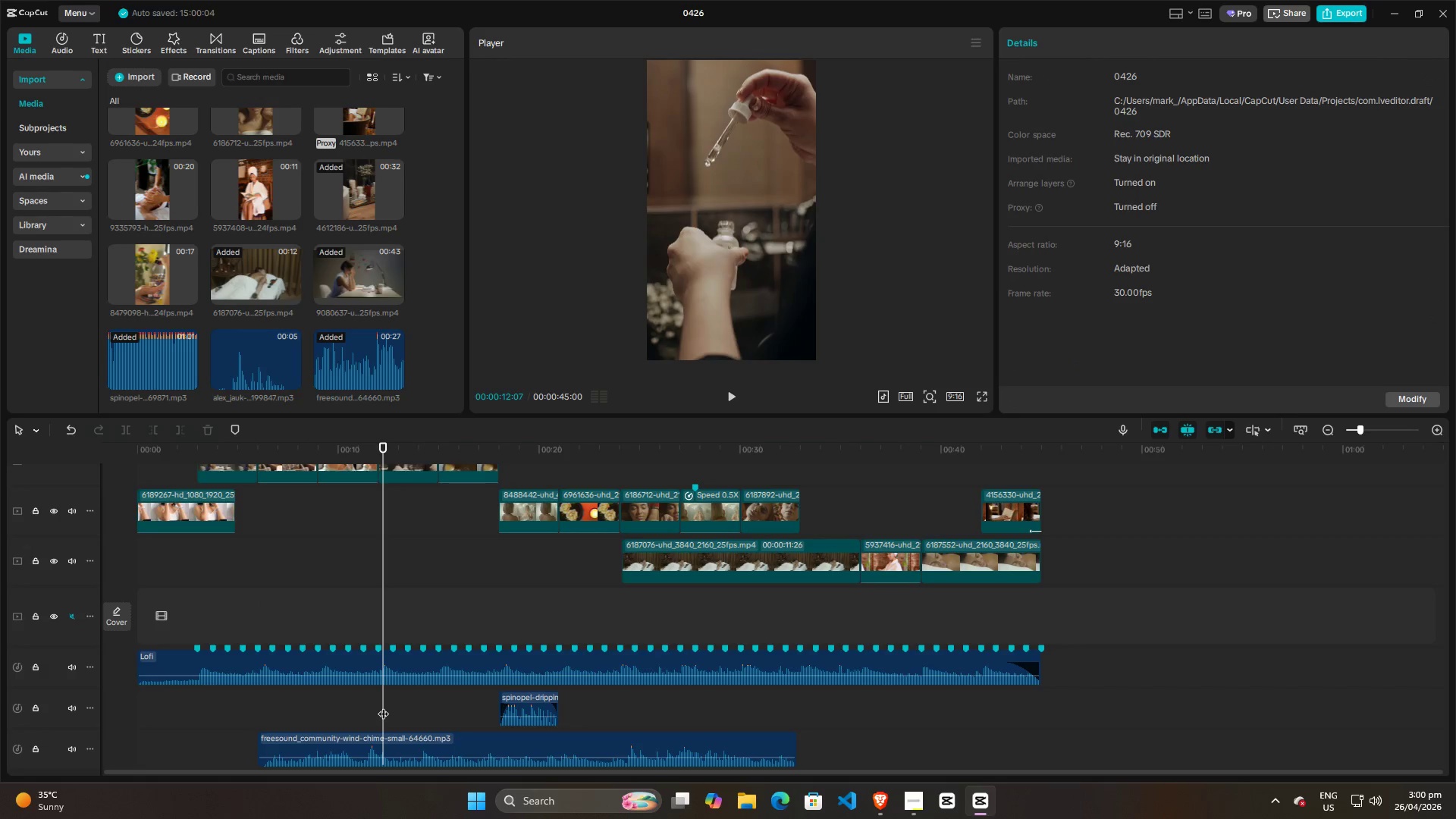 
double_click([383, 706])
 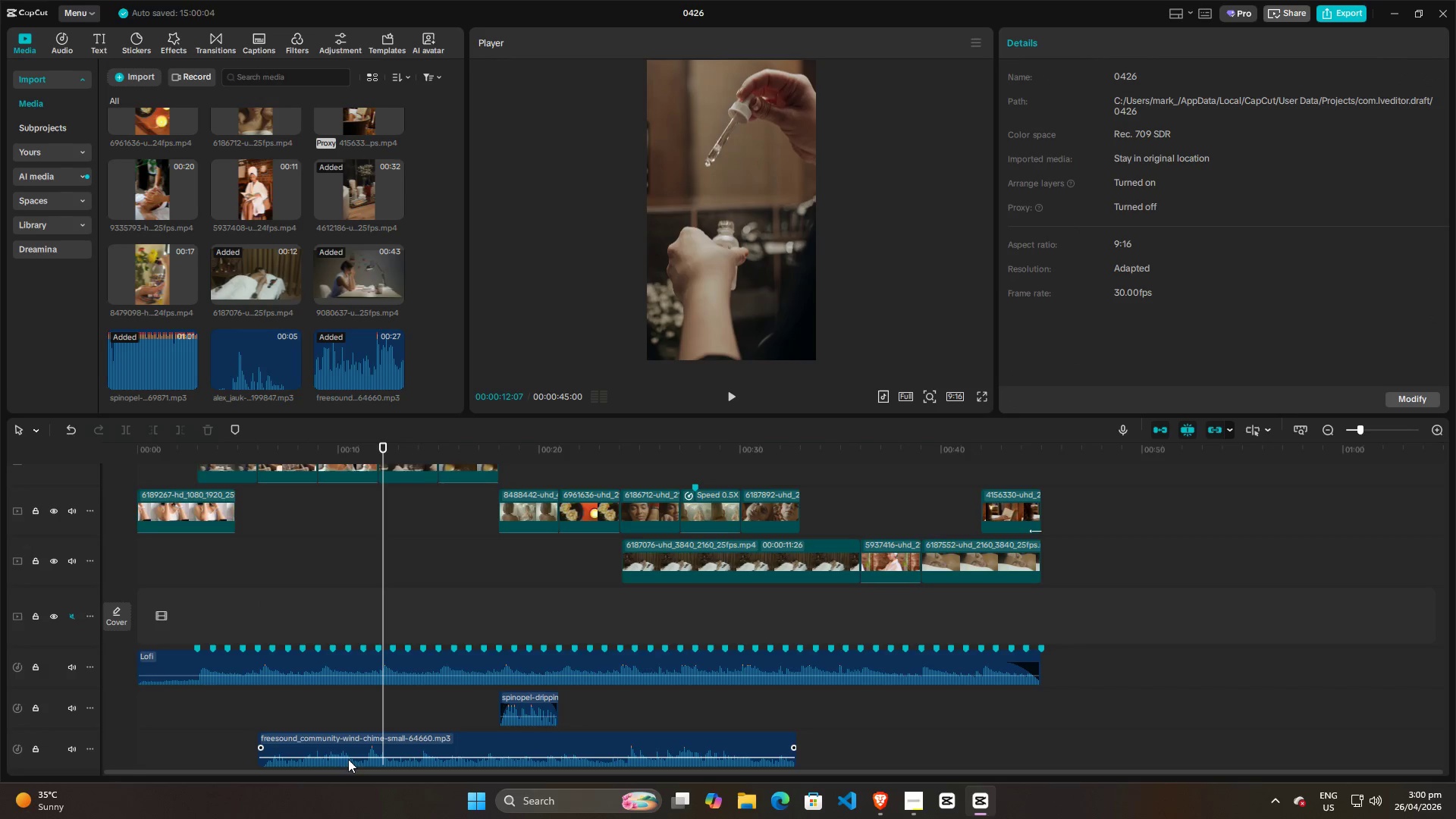 
key(W)
 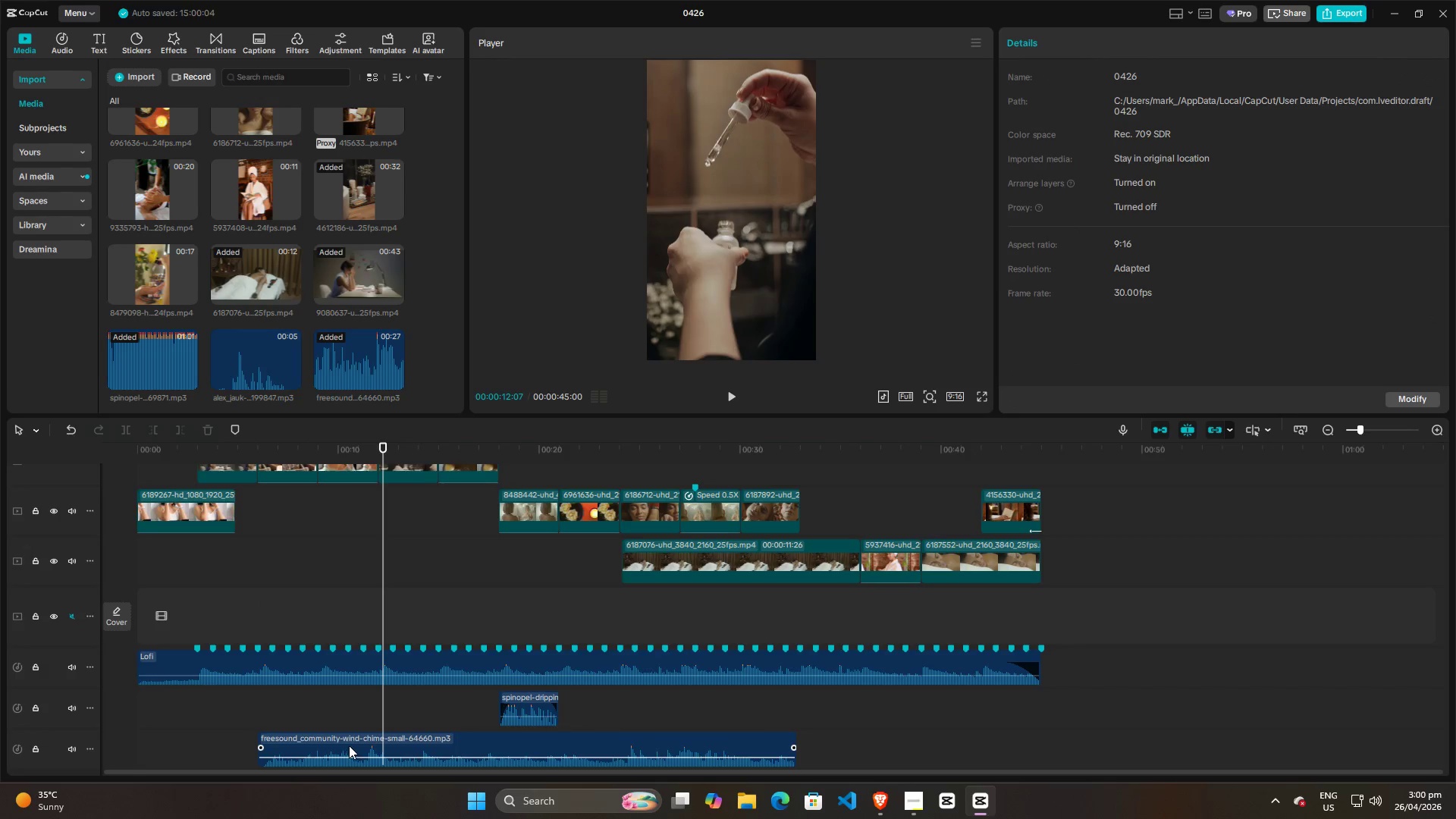 
left_click([352, 742])
 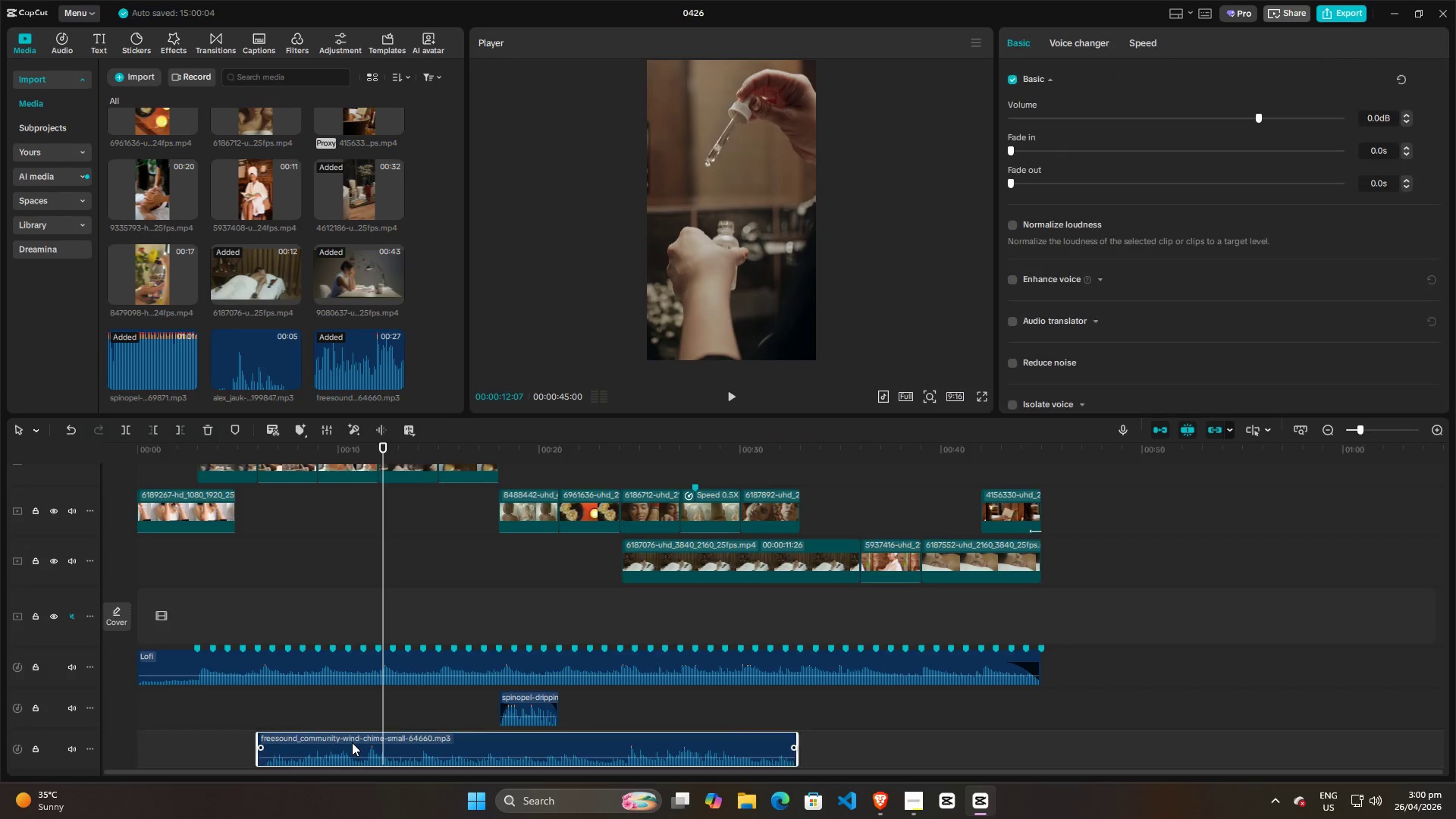 
key(W)
 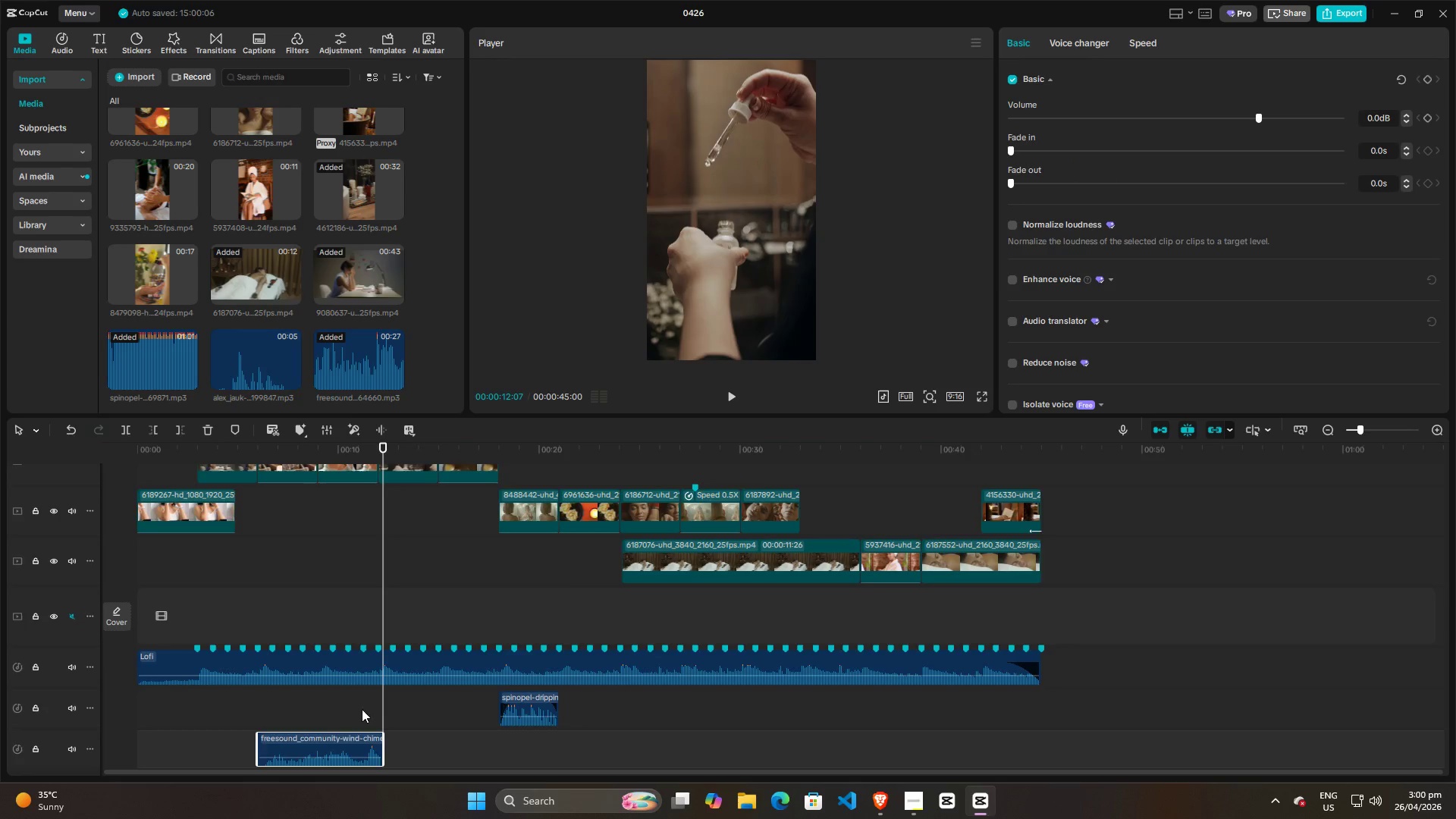 
scroll: coordinate [365, 698], scroll_direction: up, amount: 2.0
 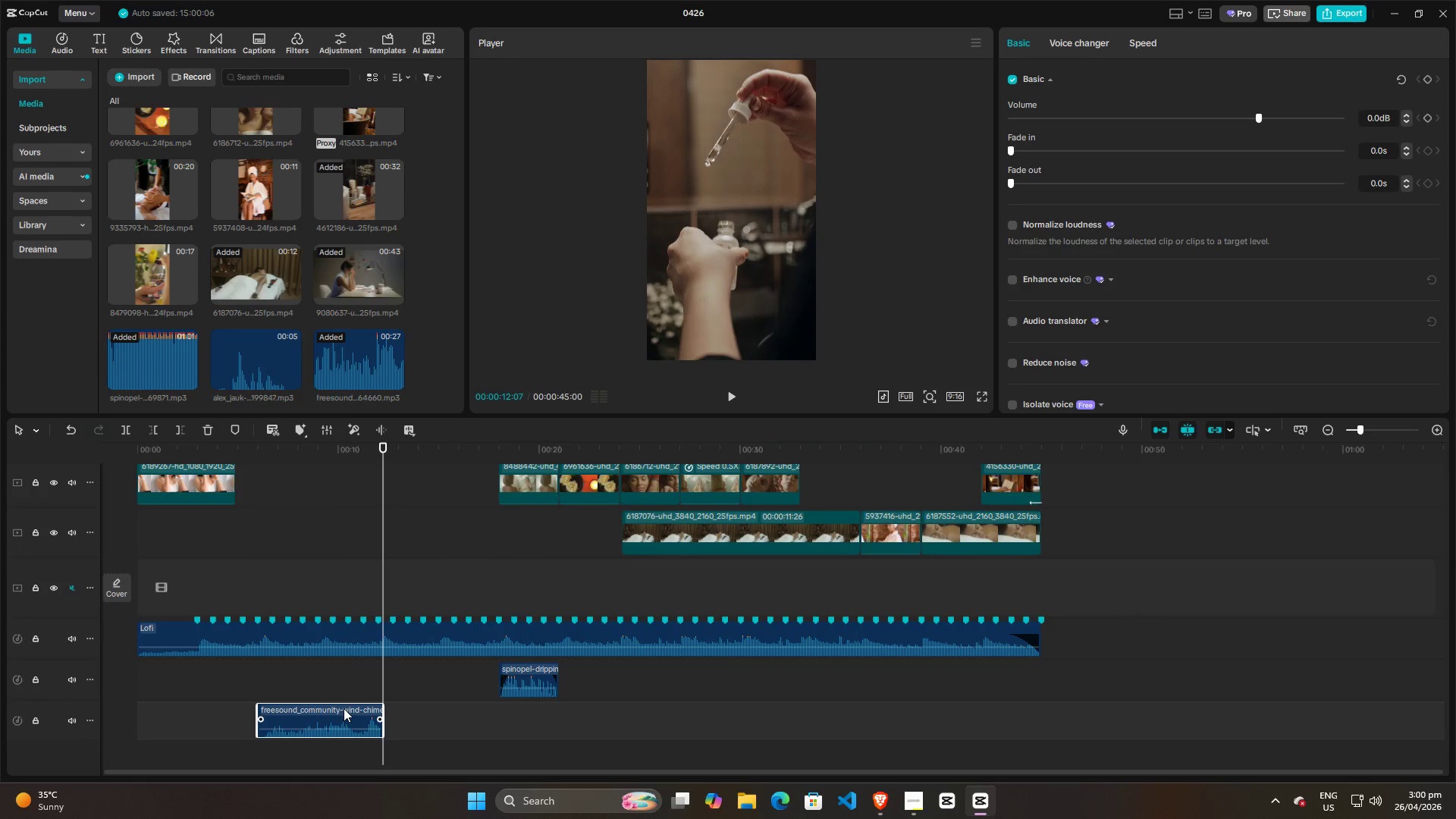 
left_click_drag(start_coordinate=[344, 708], to_coordinate=[333, 659])
 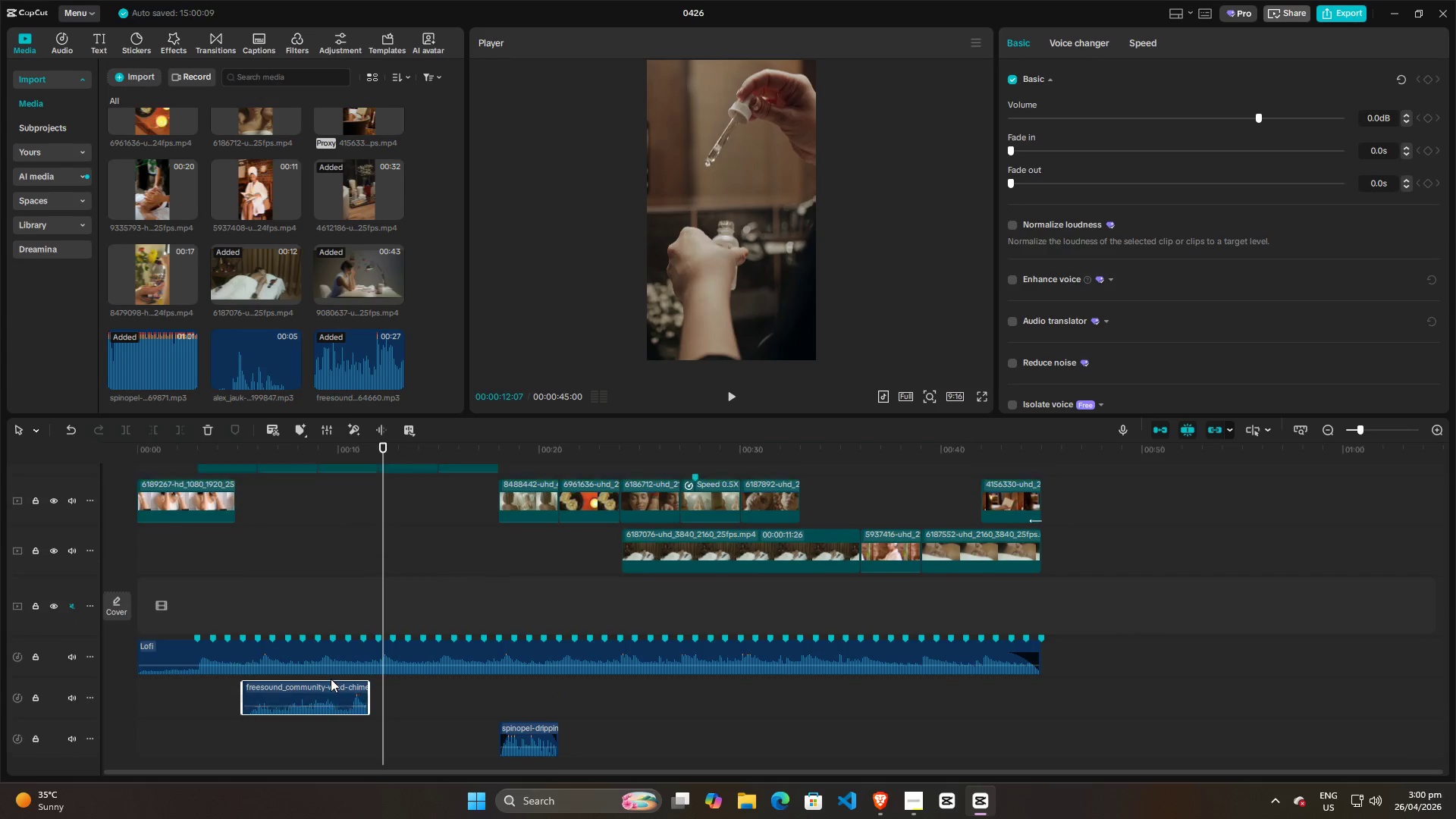 
scroll: coordinate [331, 679], scroll_direction: up, amount: 3.0
 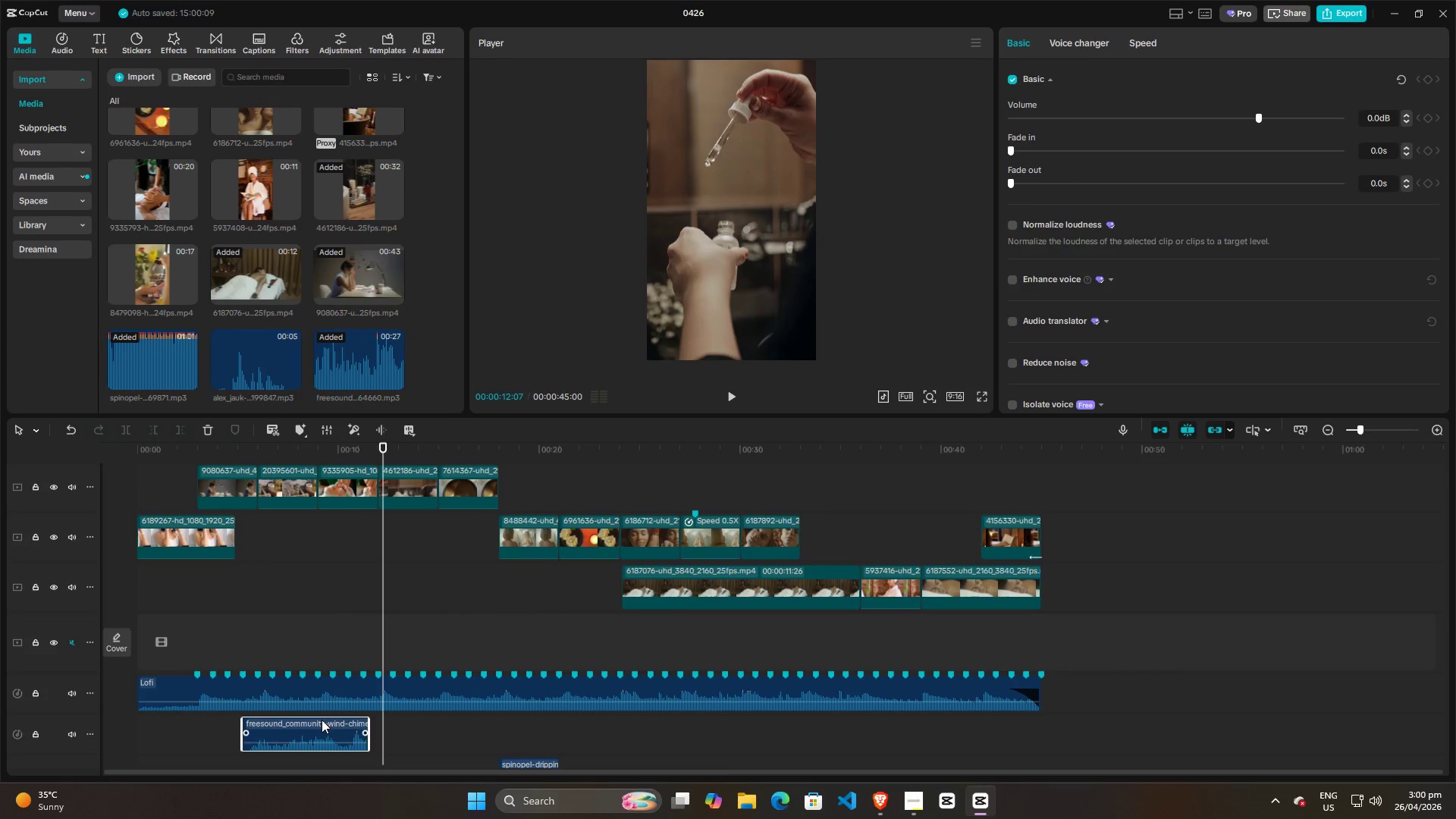 
left_click_drag(start_coordinate=[321, 720], to_coordinate=[334, 721])
 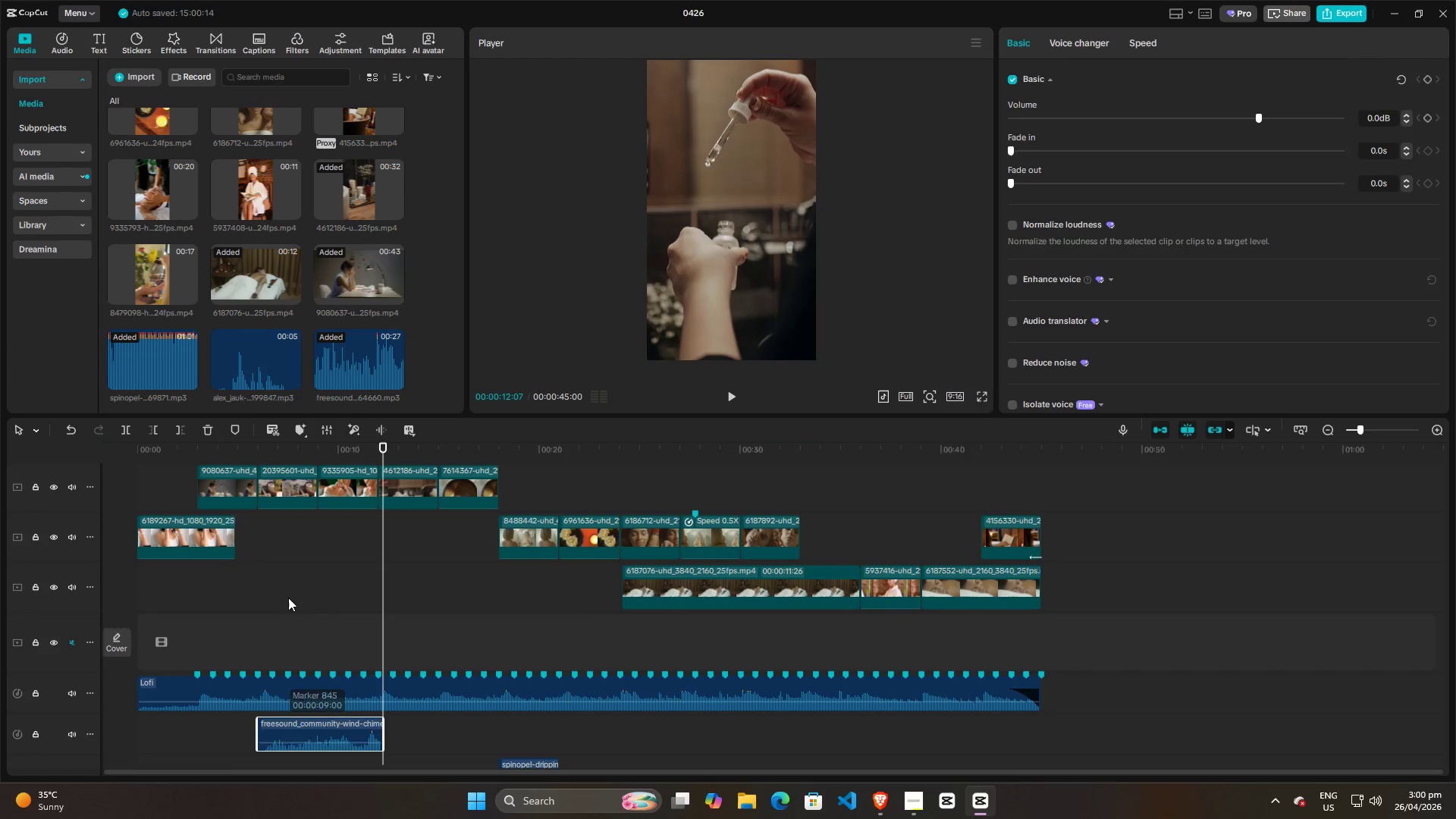 
left_click([288, 597])
 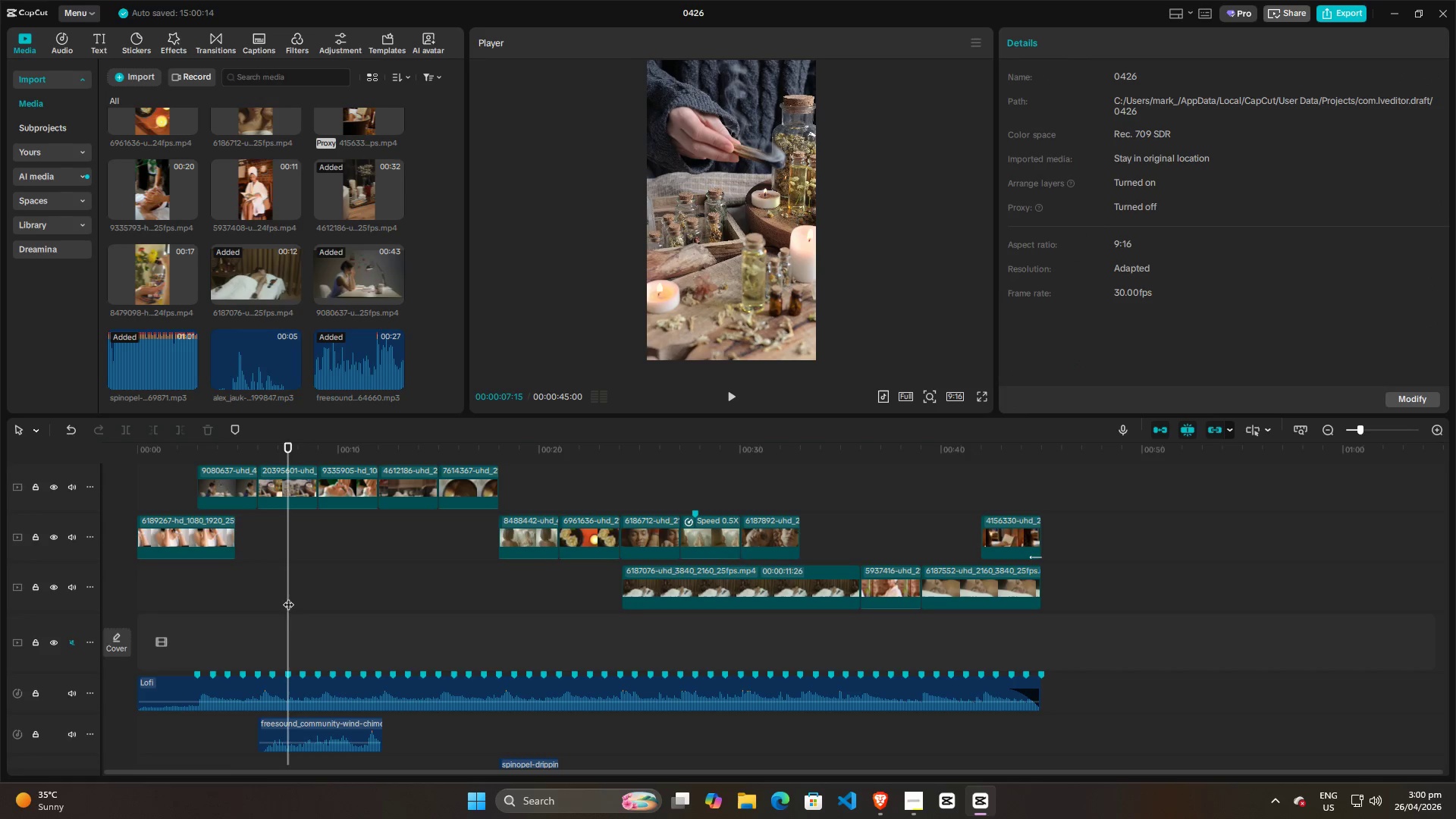 
left_click_drag(start_coordinate=[287, 597], to_coordinate=[254, 602])
 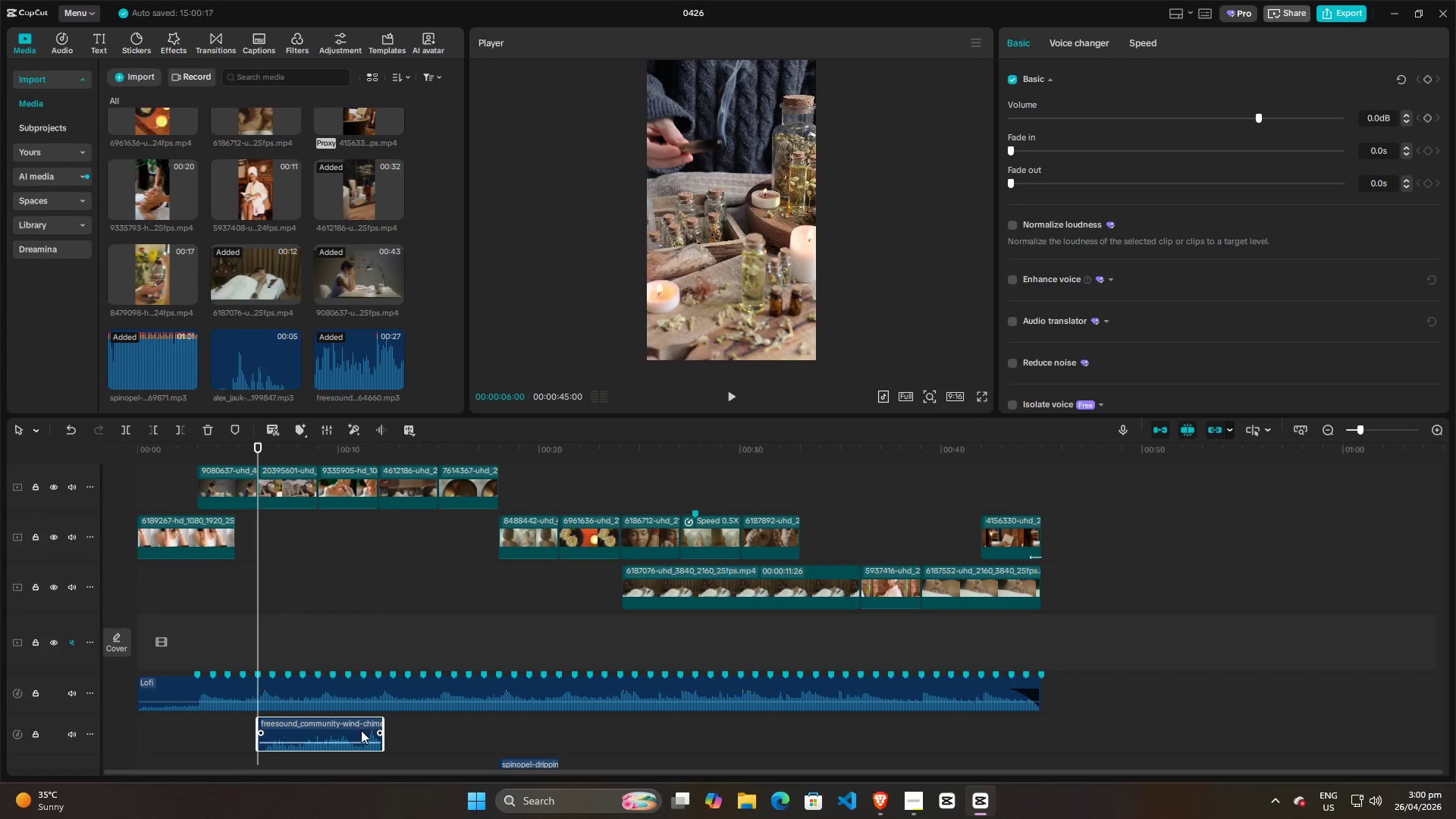 
left_click_drag(start_coordinate=[384, 727], to_coordinate=[313, 714])
 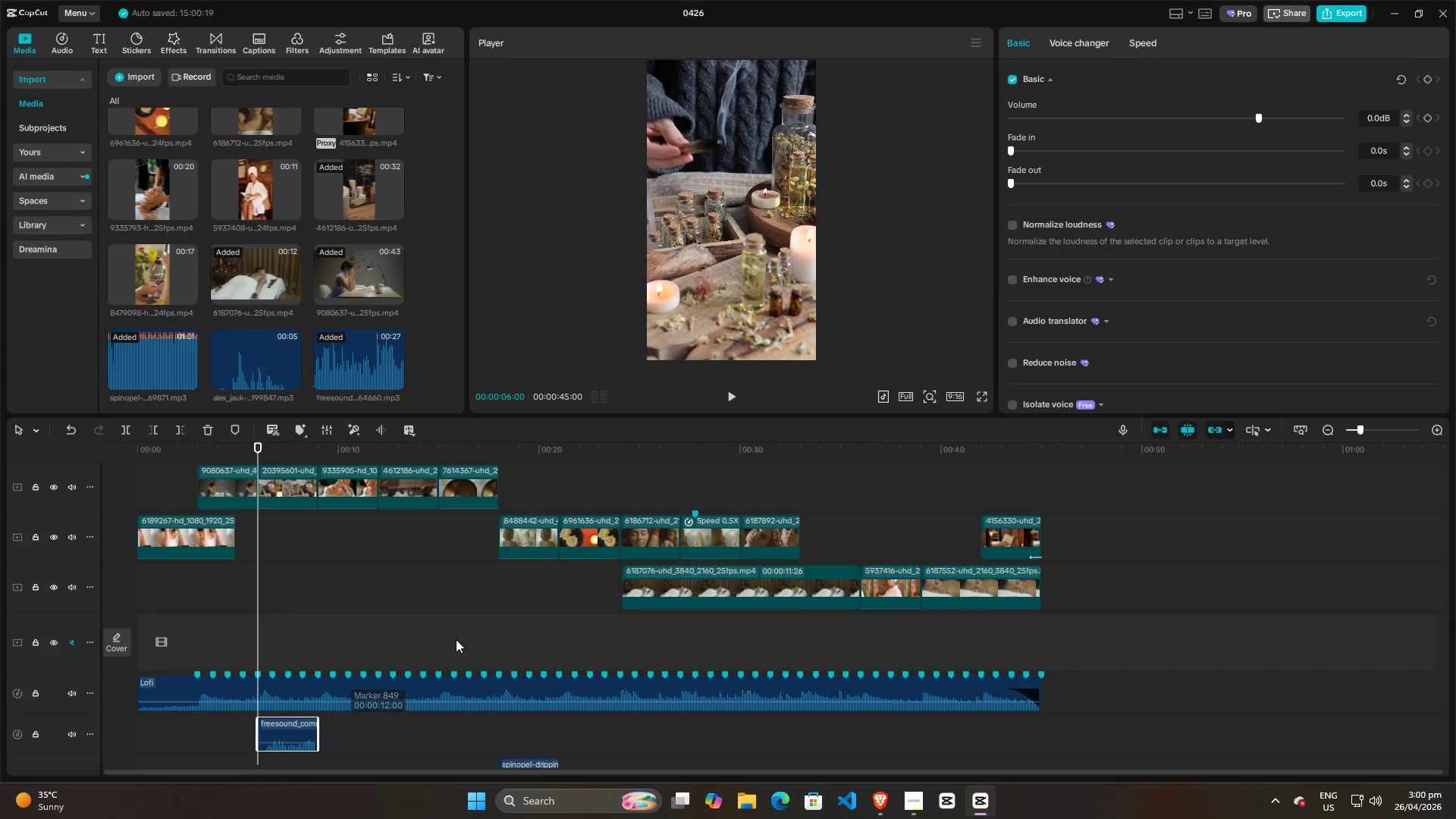 
left_click_drag(start_coordinate=[453, 747], to_coordinate=[607, 680])
 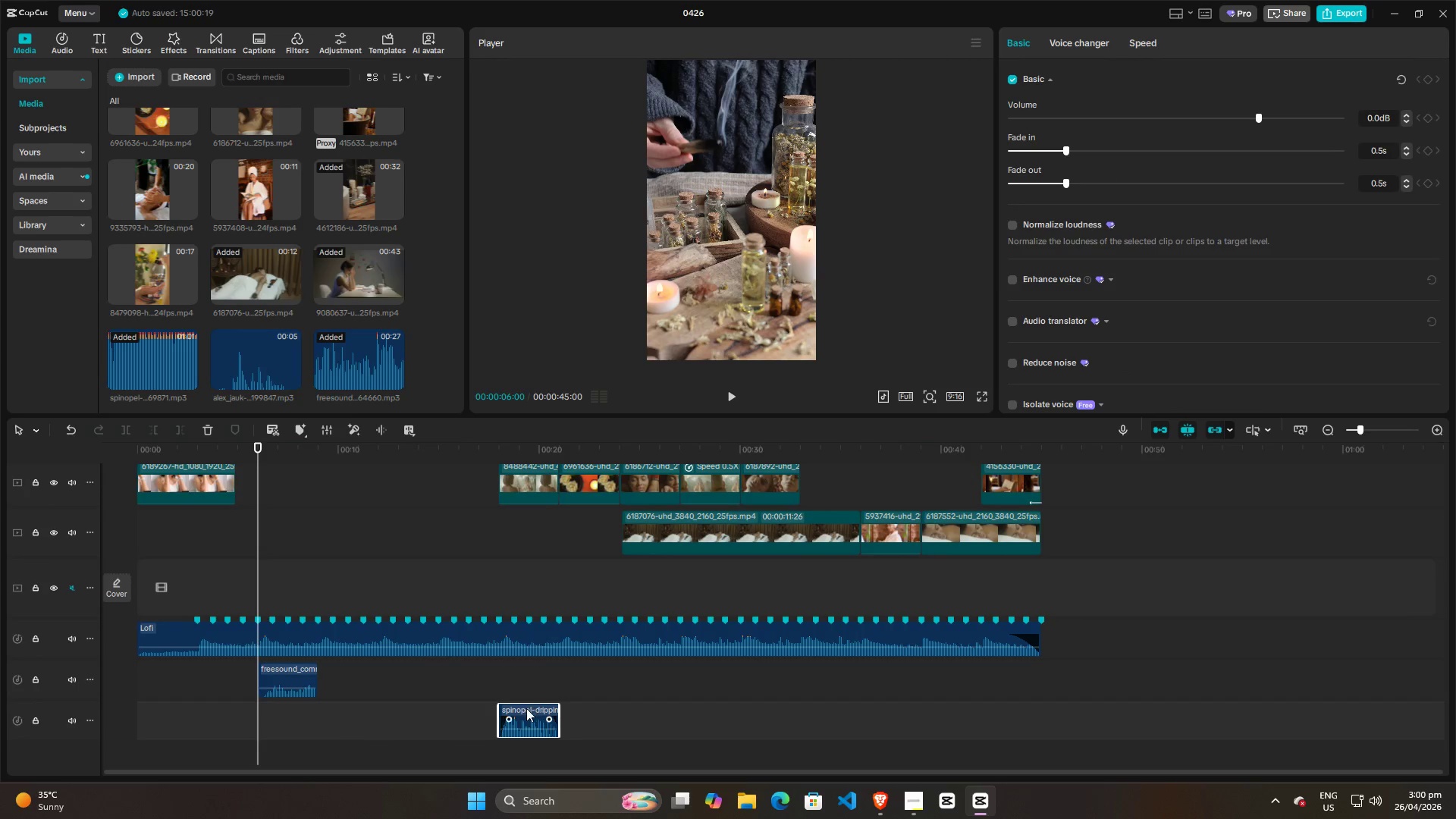 
scroll: coordinate [456, 639], scroll_direction: down, amount: 3.0
 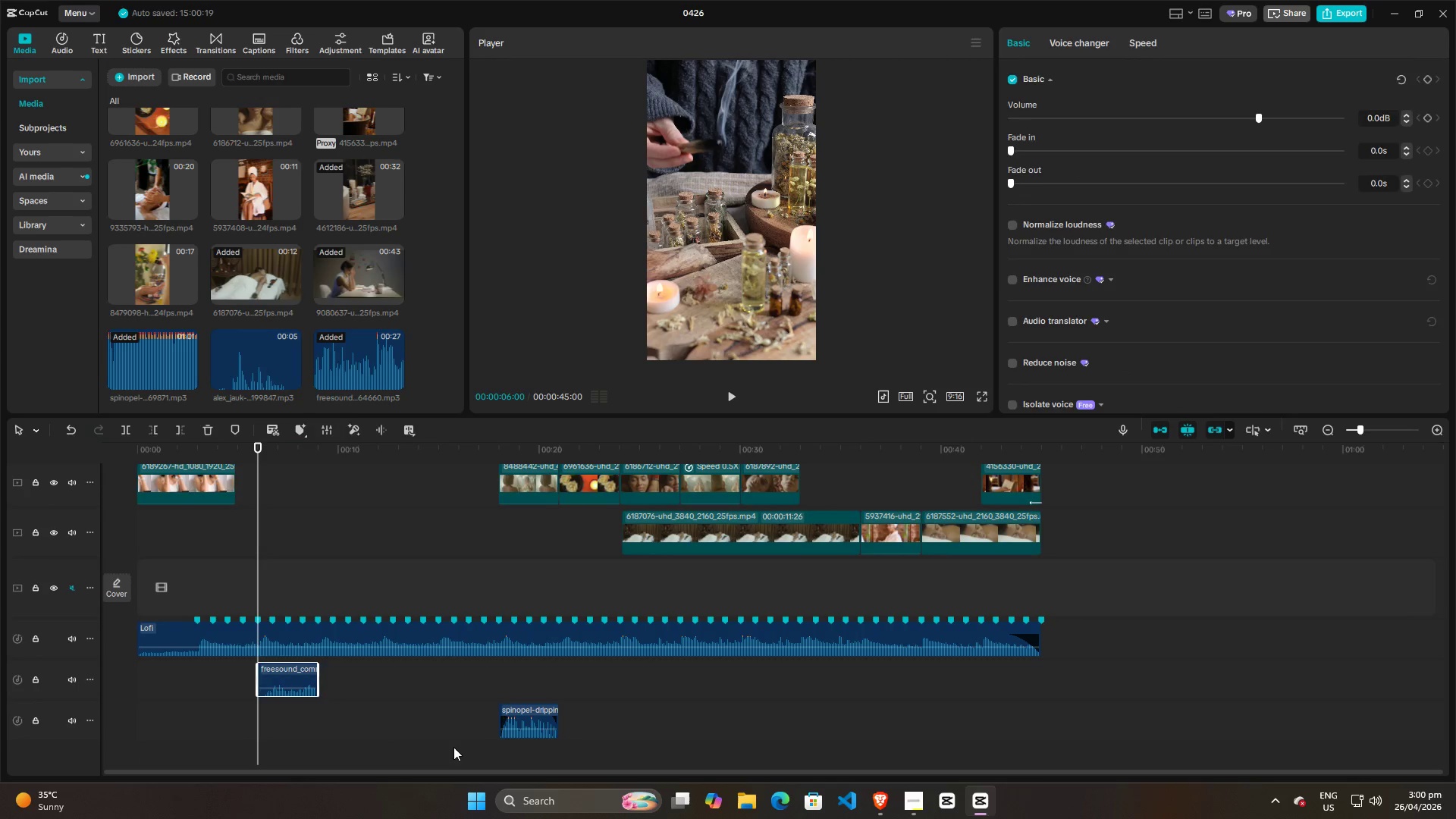 
left_click_drag(start_coordinate=[526, 708], to_coordinate=[526, 668])
 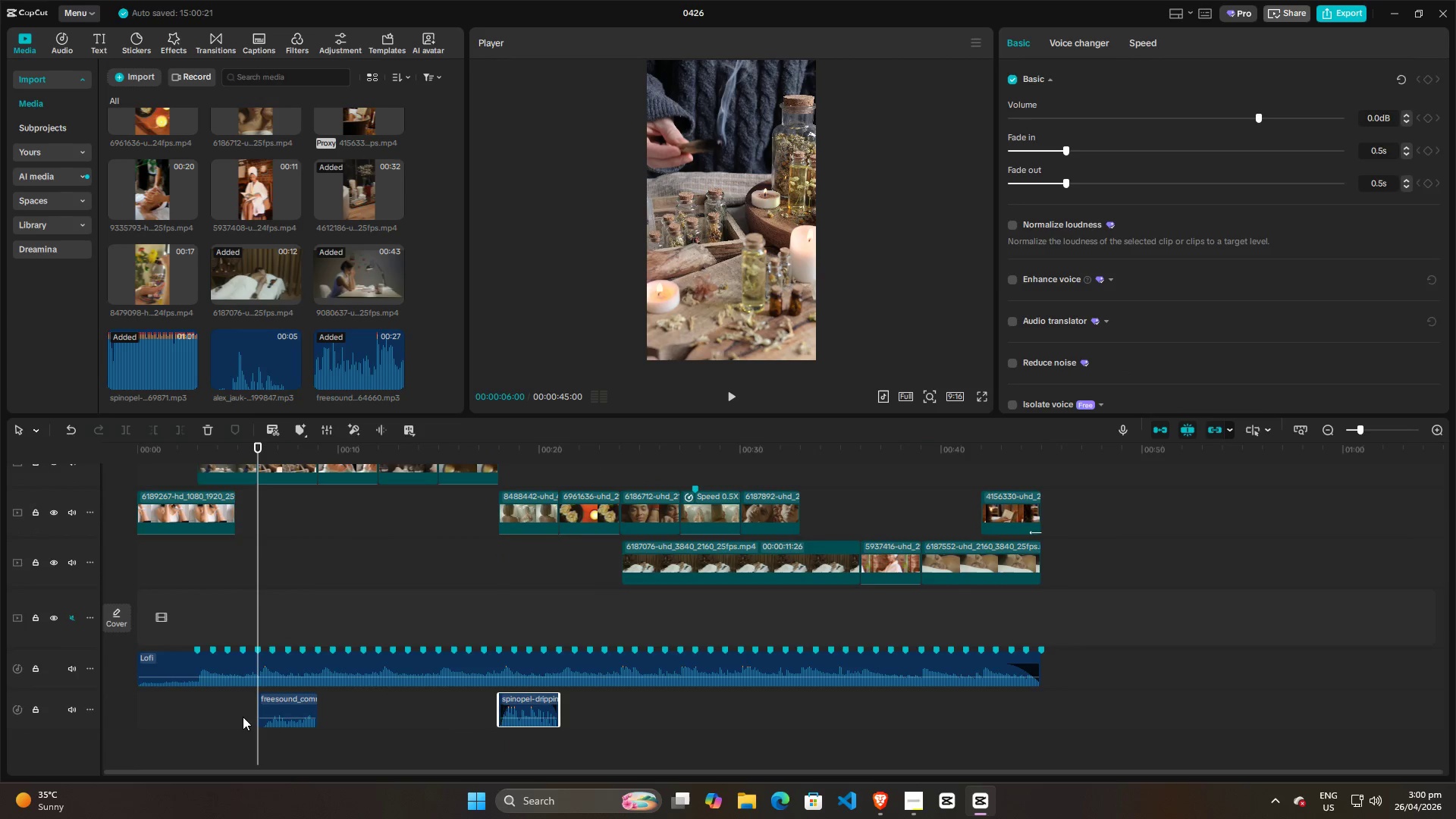 
left_click([237, 717])
 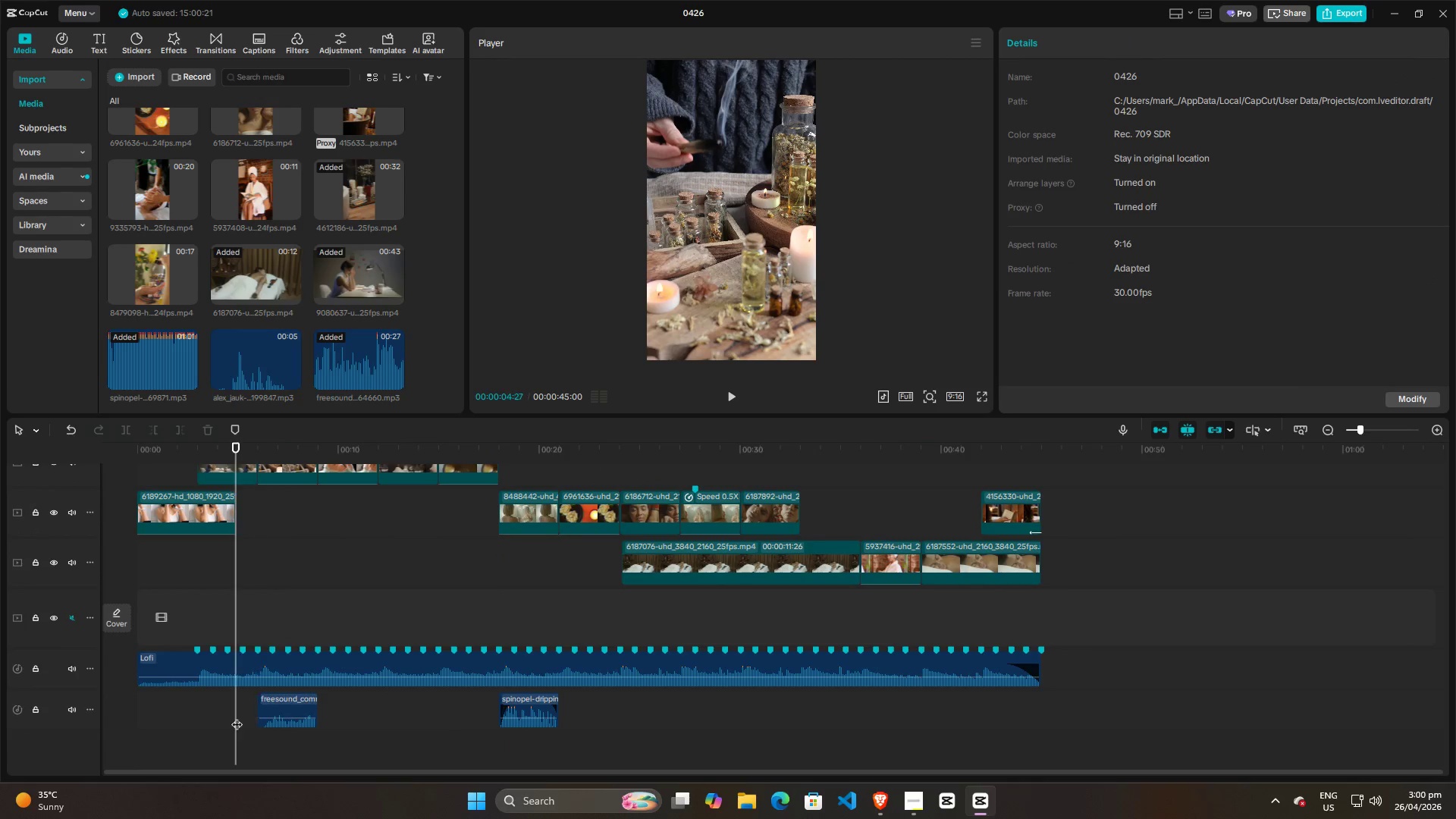 
key(Space)
 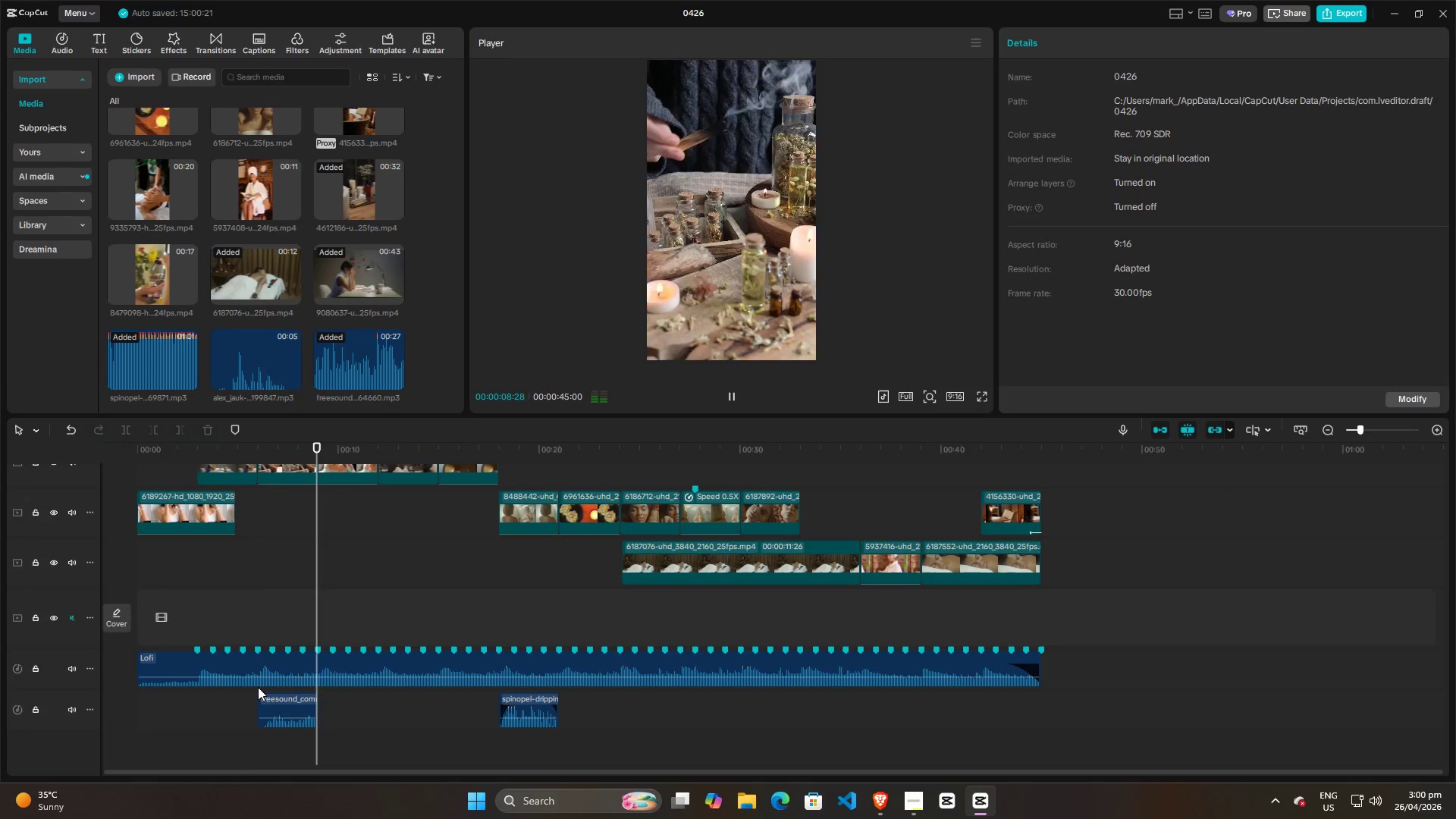 
wait(5.62)
 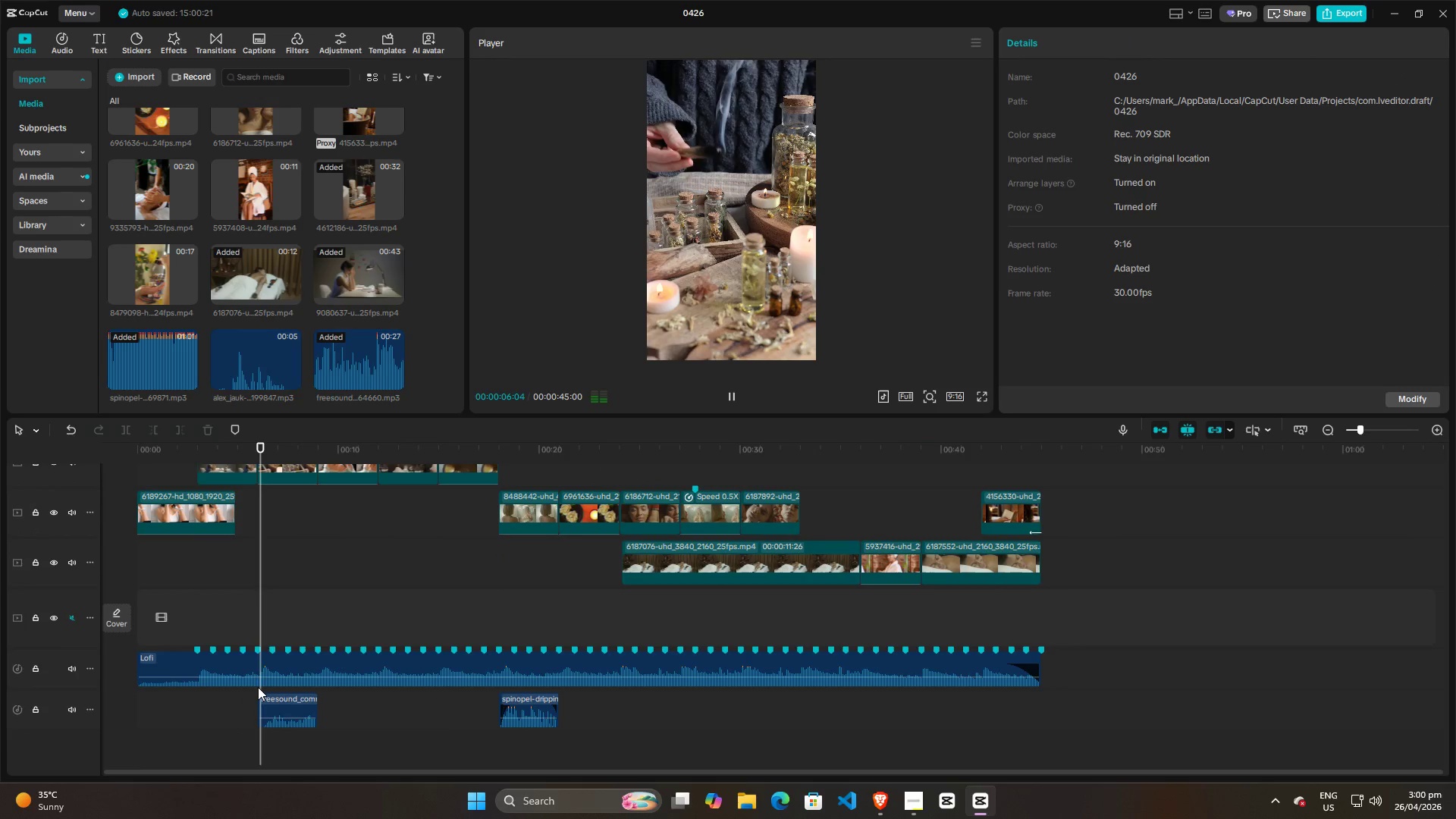 
key(Space)
 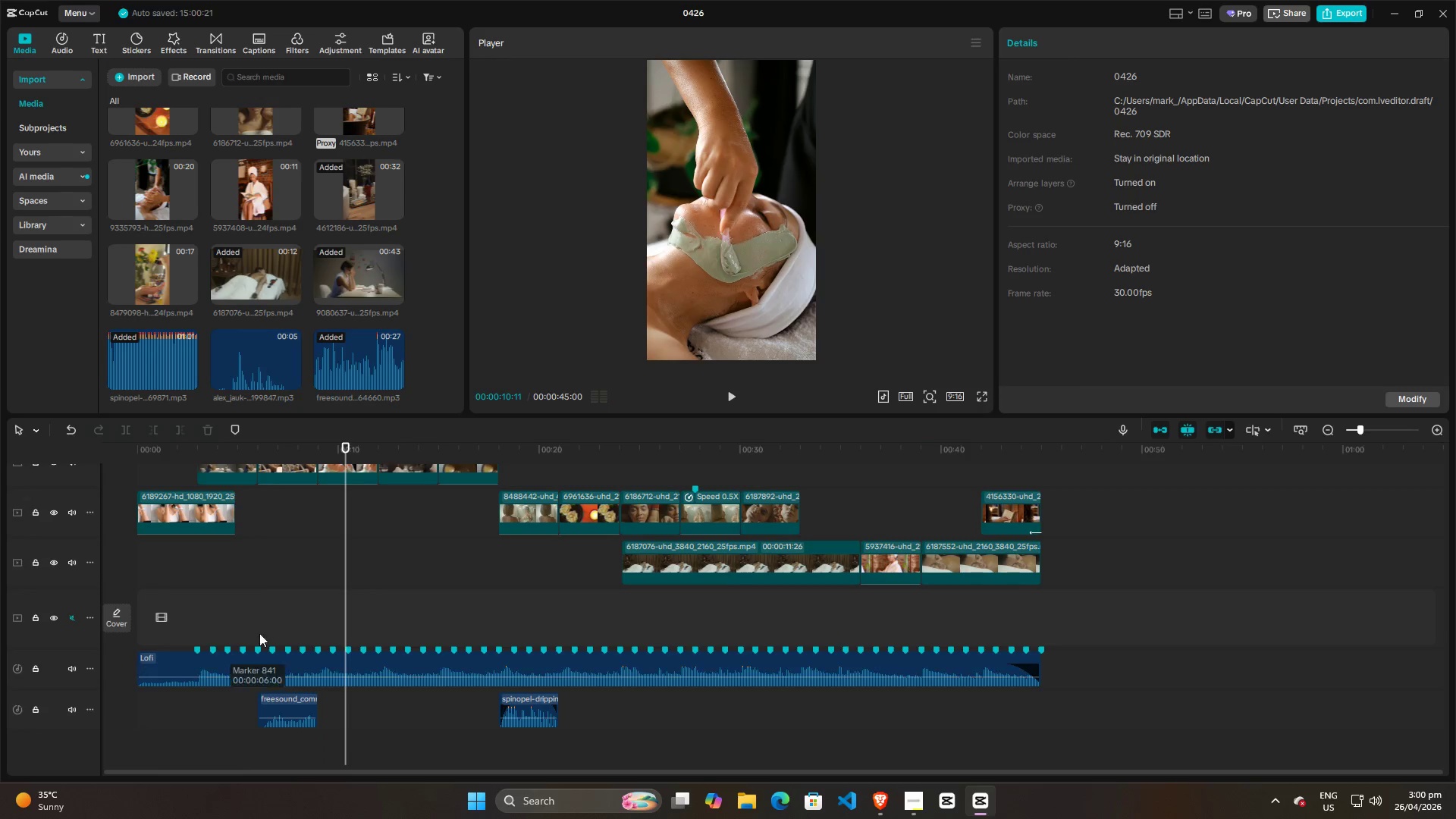 
left_click([218, 601])
 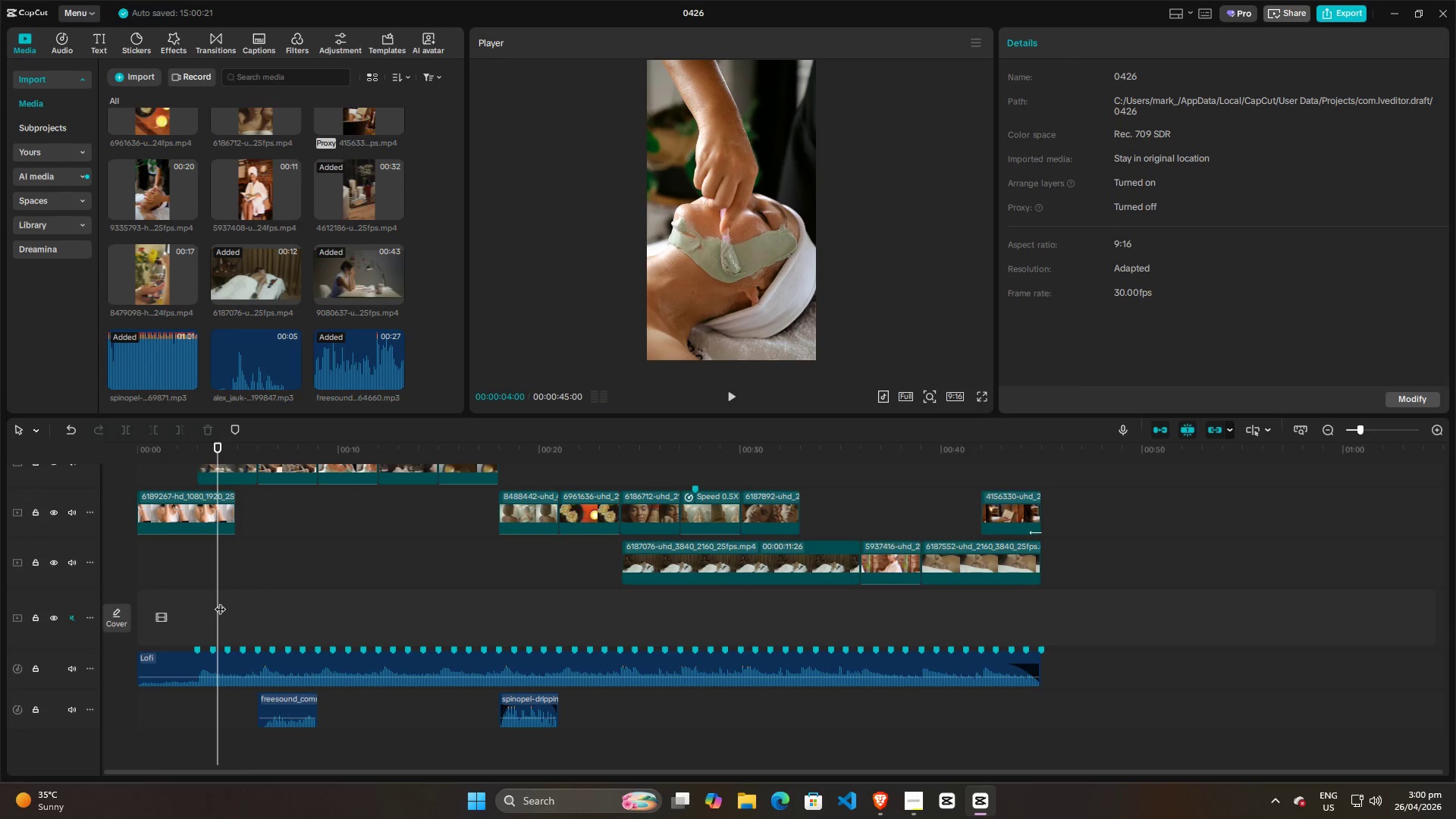 
key(Space)
 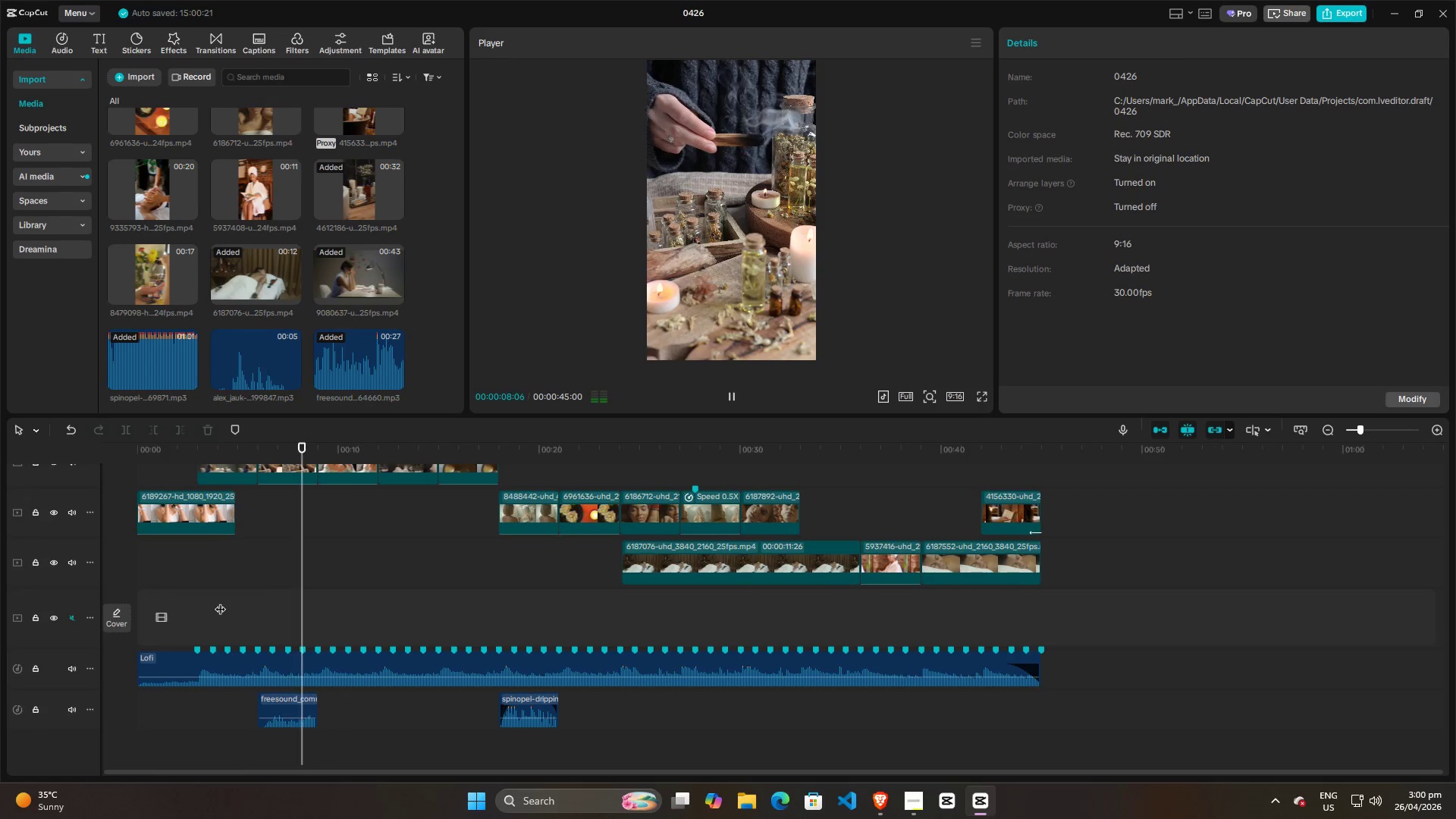 
wait(5.7)
 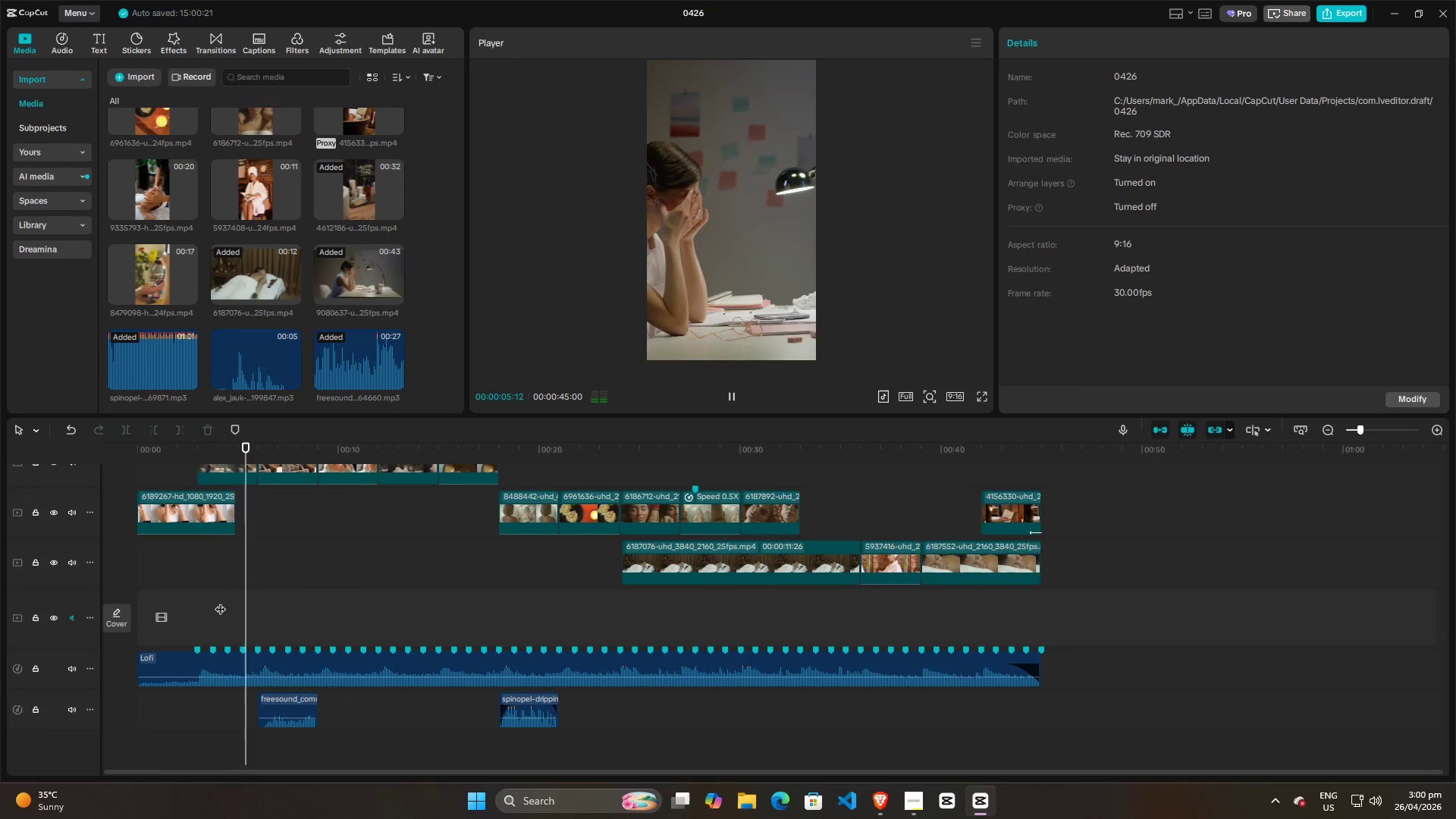 
key(Space)
 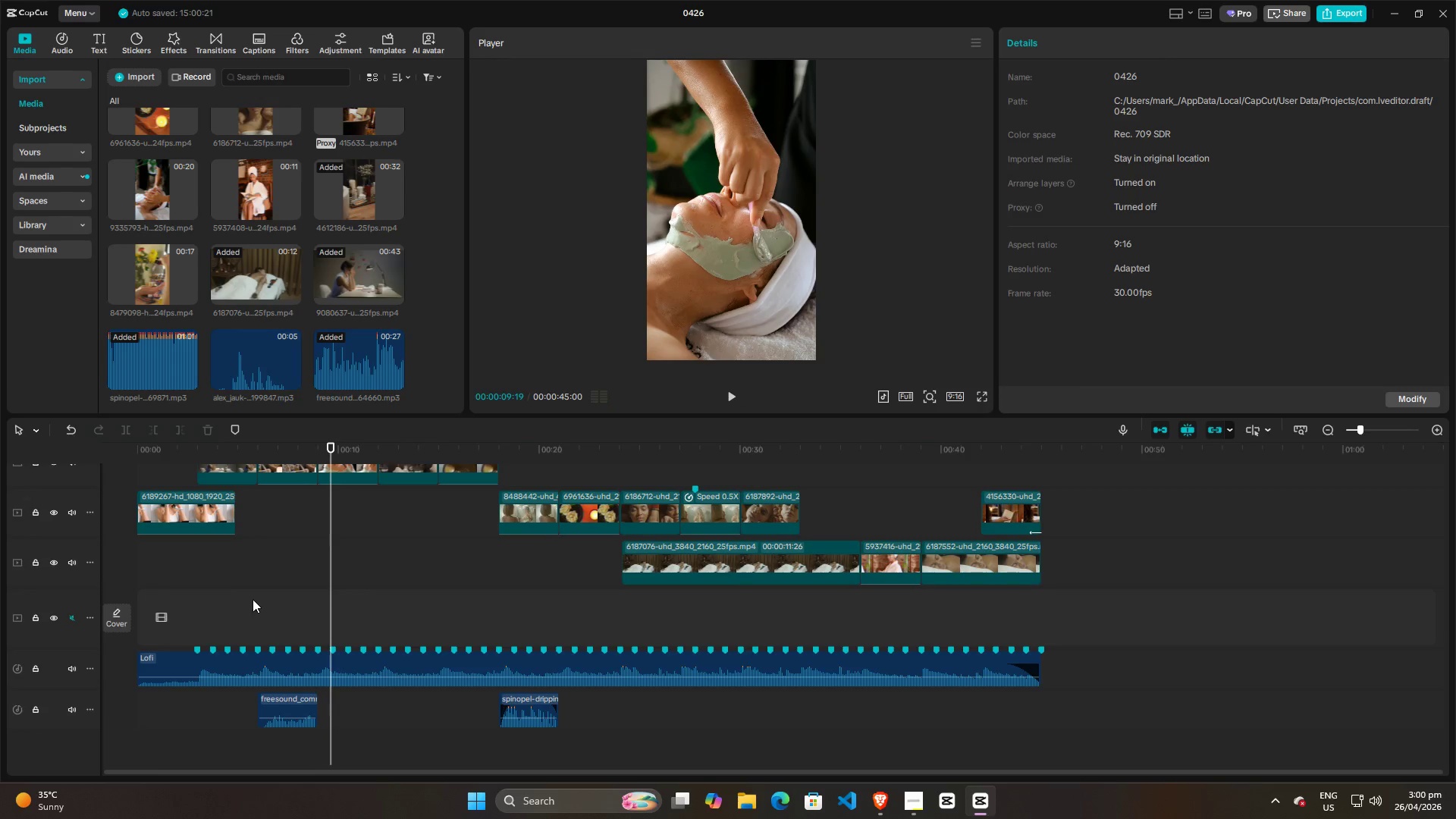 
hold_key(key=ControlLeft, duration=0.69)
scroll: coordinate [260, 600], scroll_direction: up, amount: 9.0
 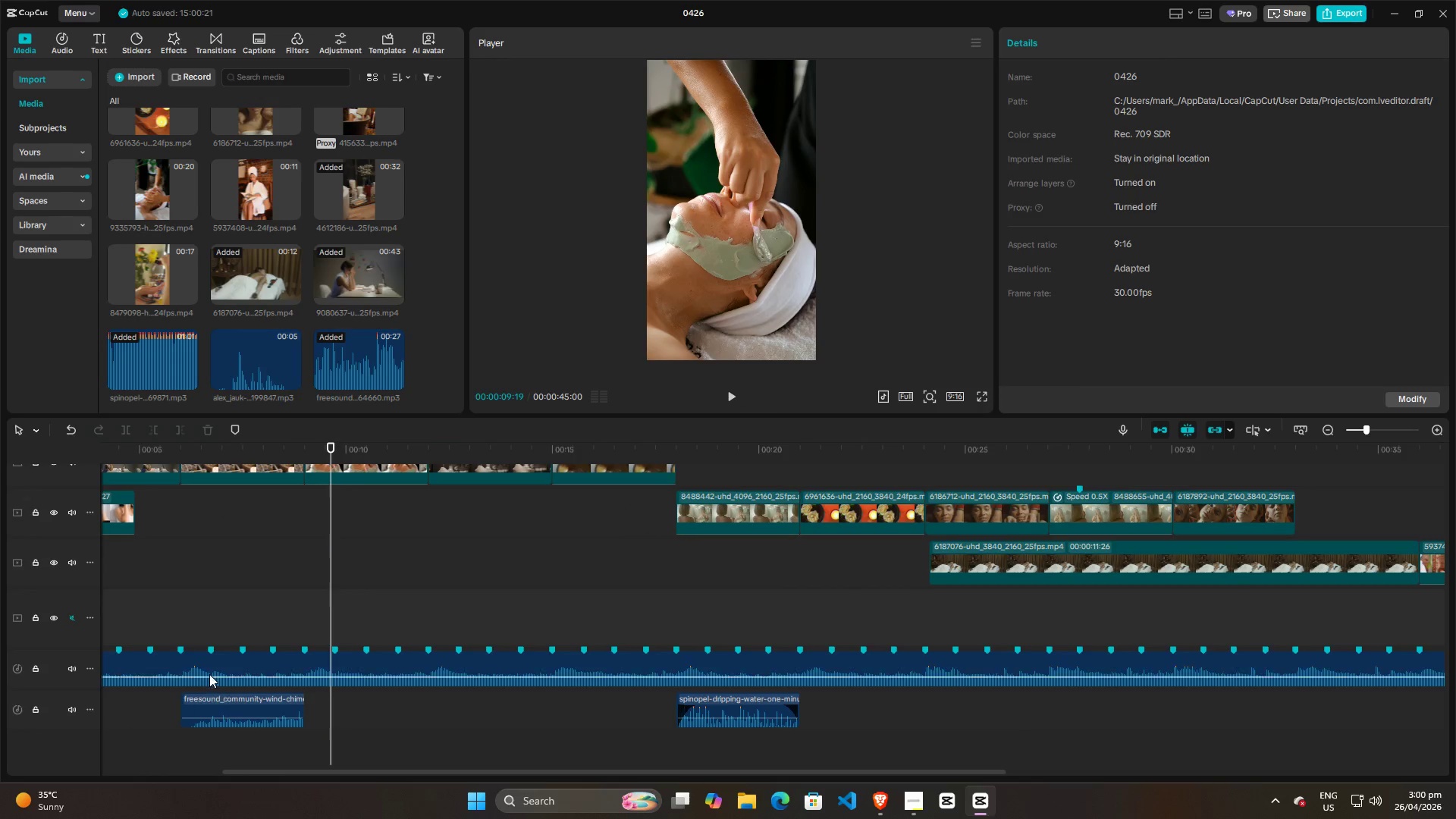 
left_click([189, 608])
 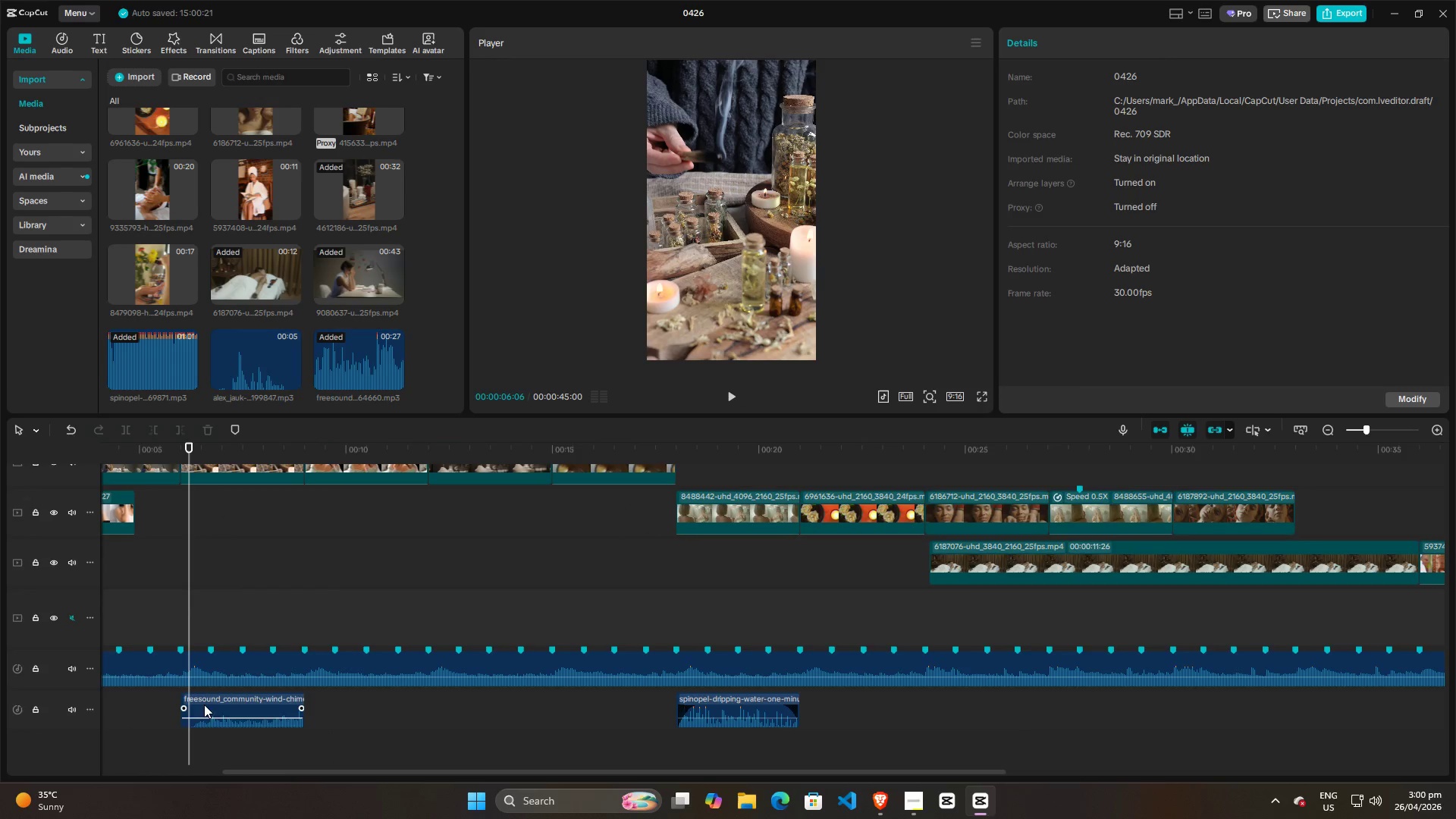 
left_click([259, 709])
 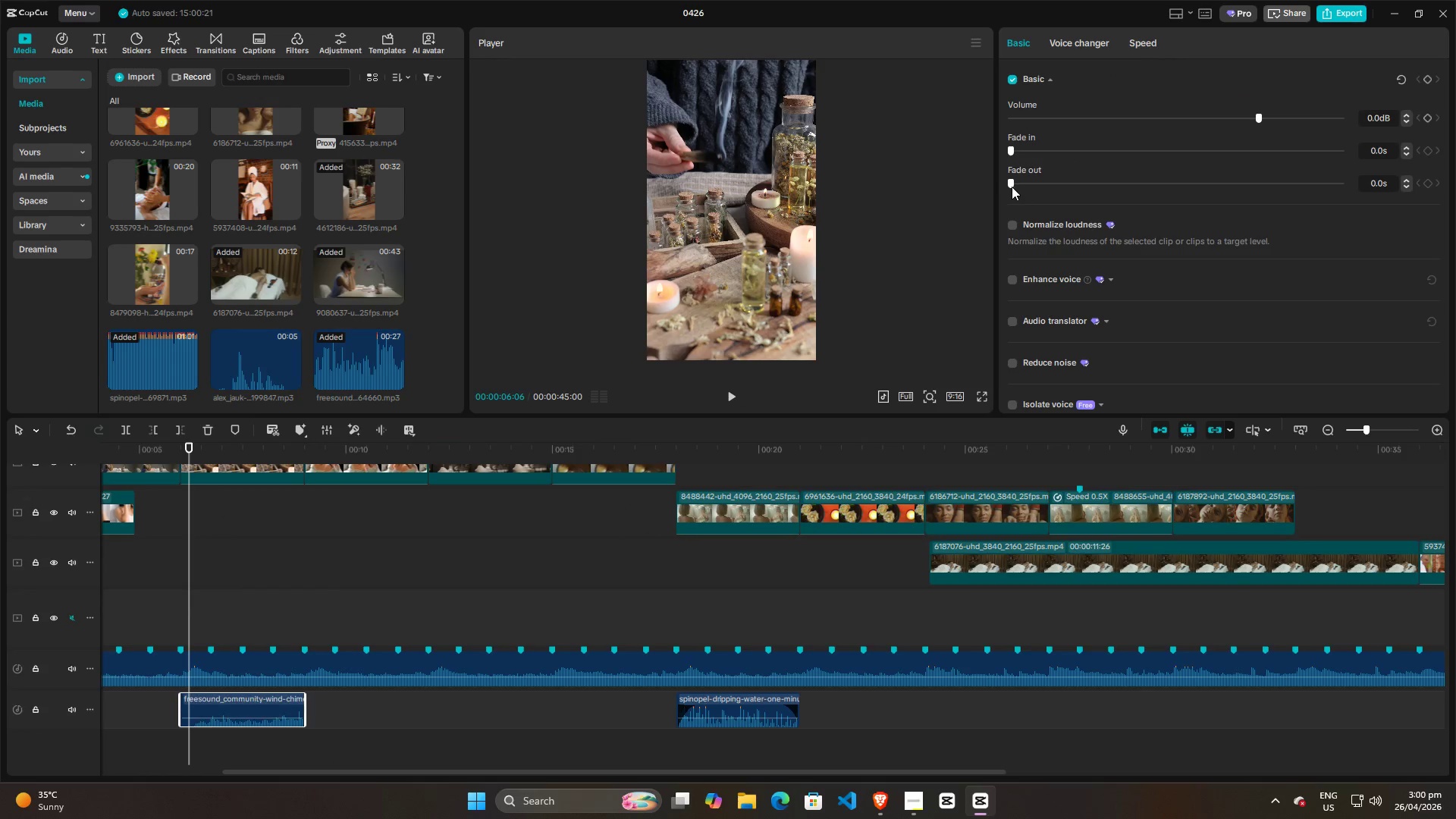 
left_click_drag(start_coordinate=[1013, 183], to_coordinate=[1072, 182])
 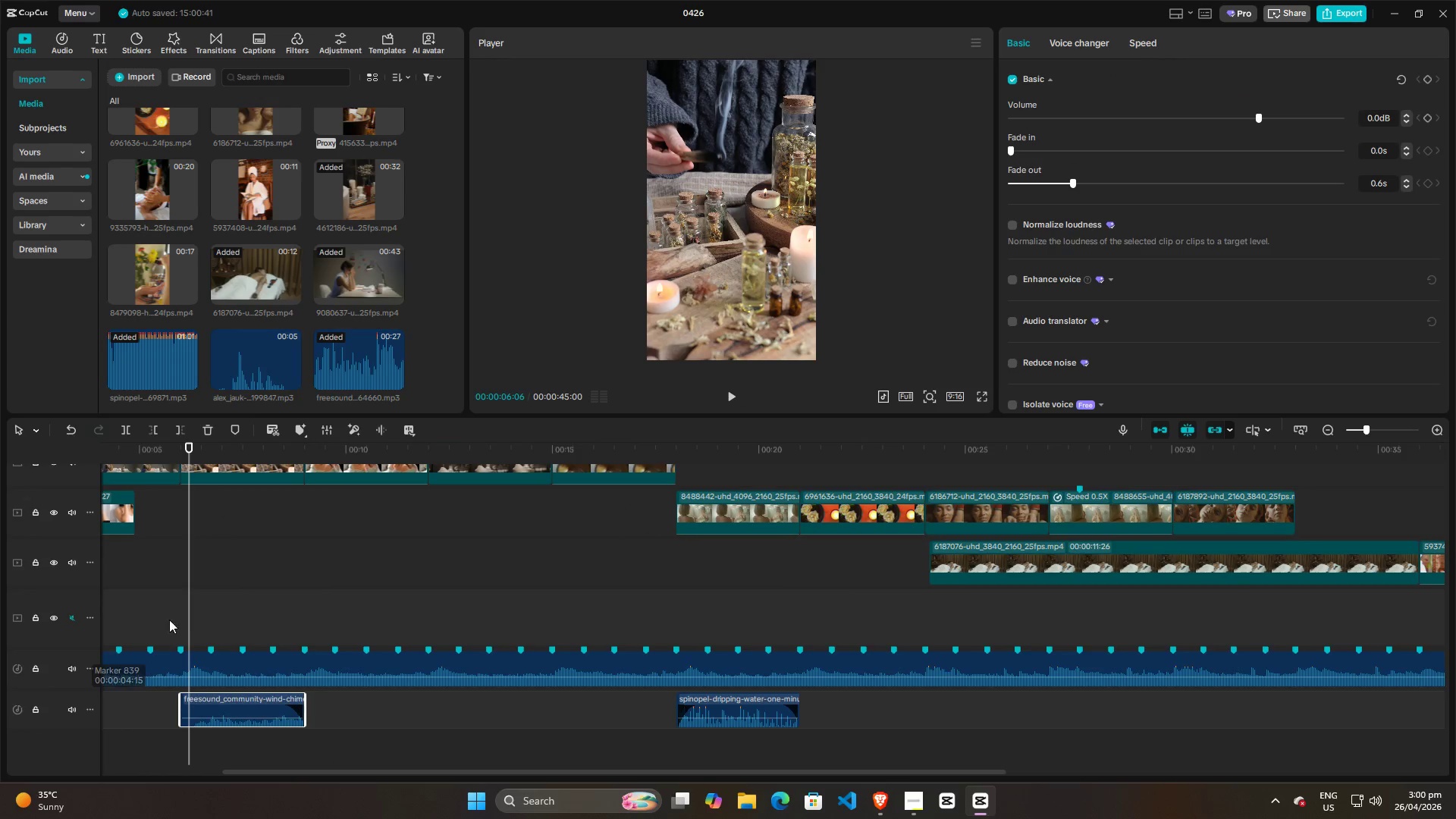 
left_click([177, 611])
 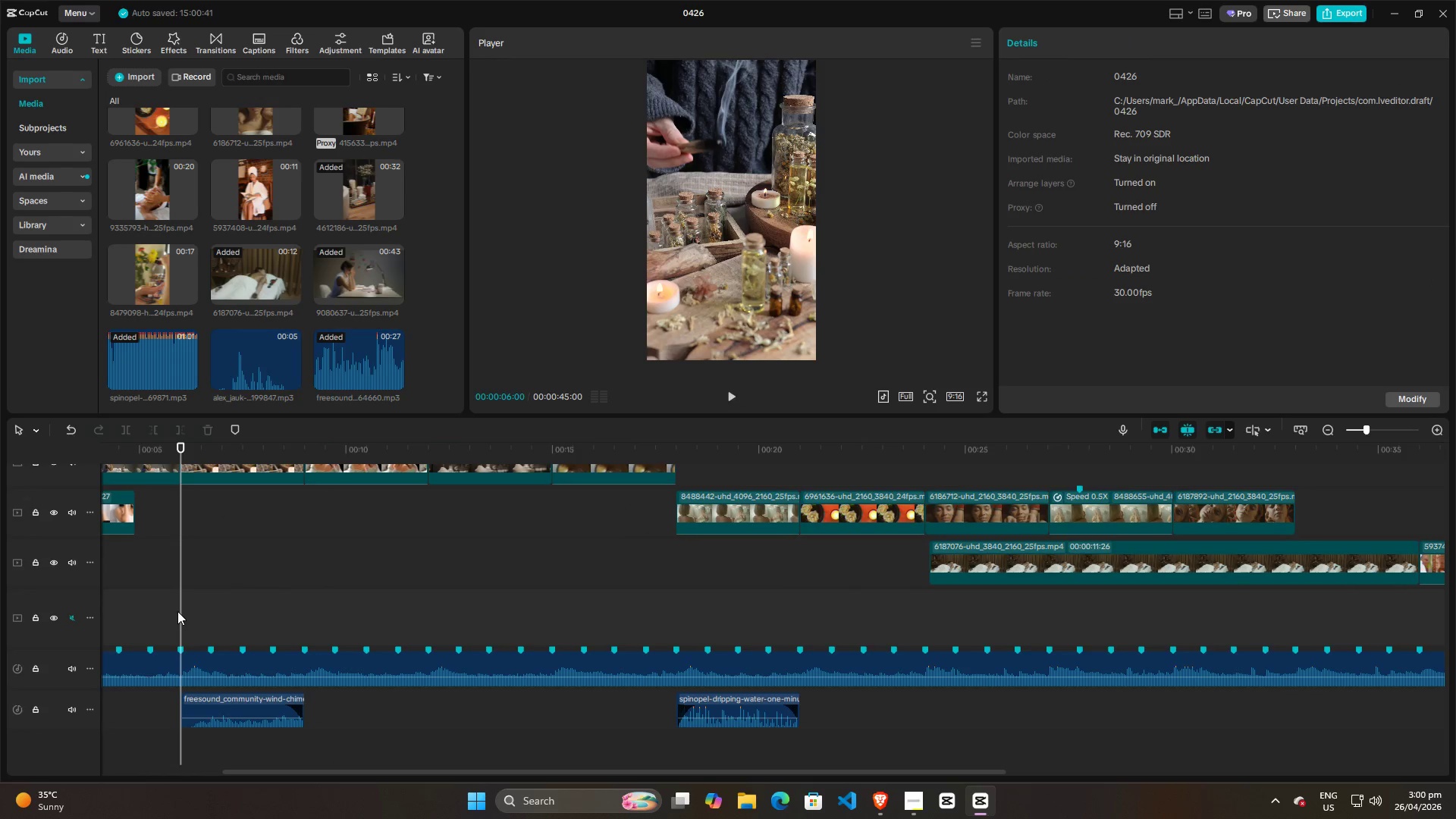 
key(Space)
 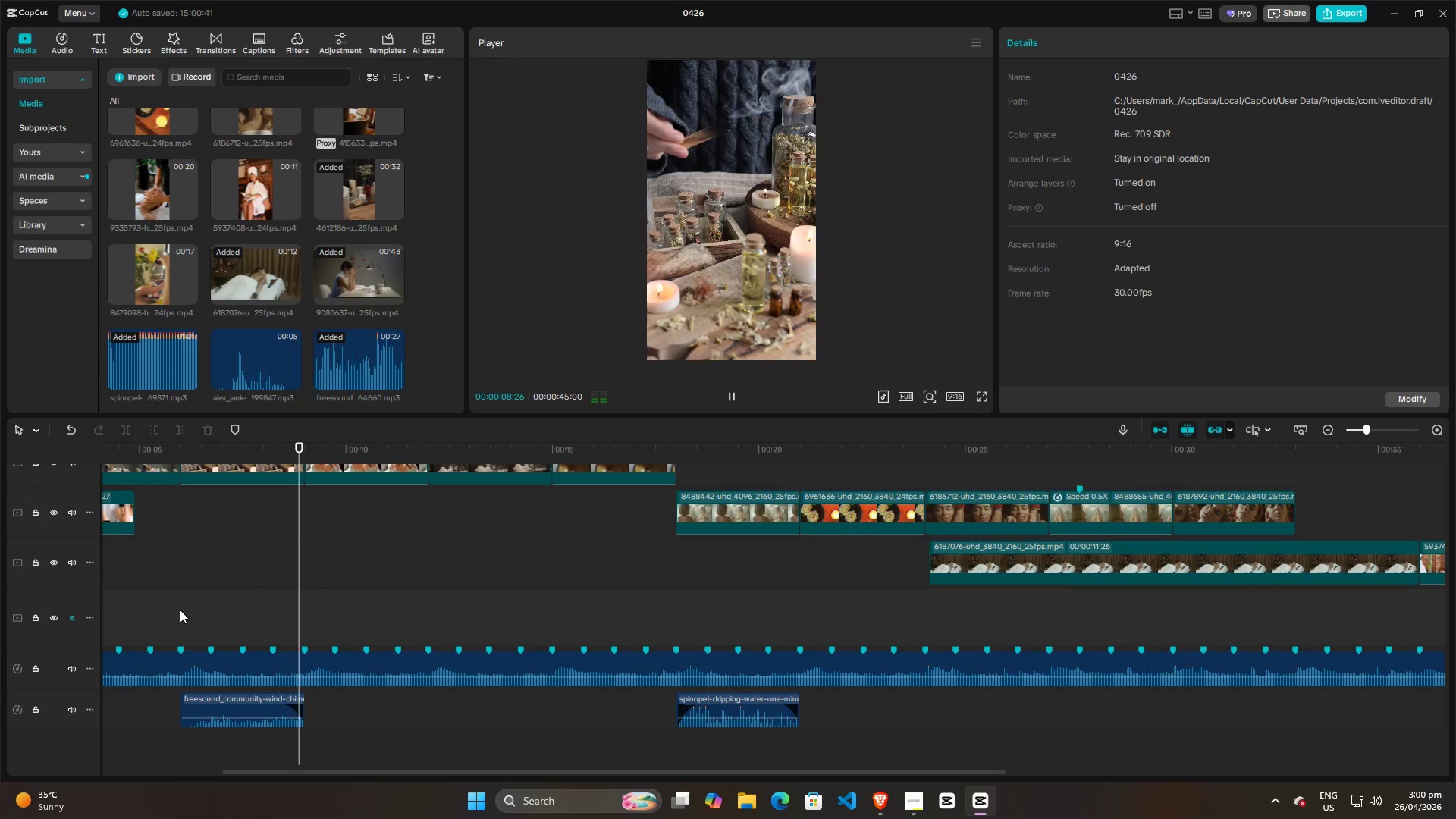 
key(Space)
 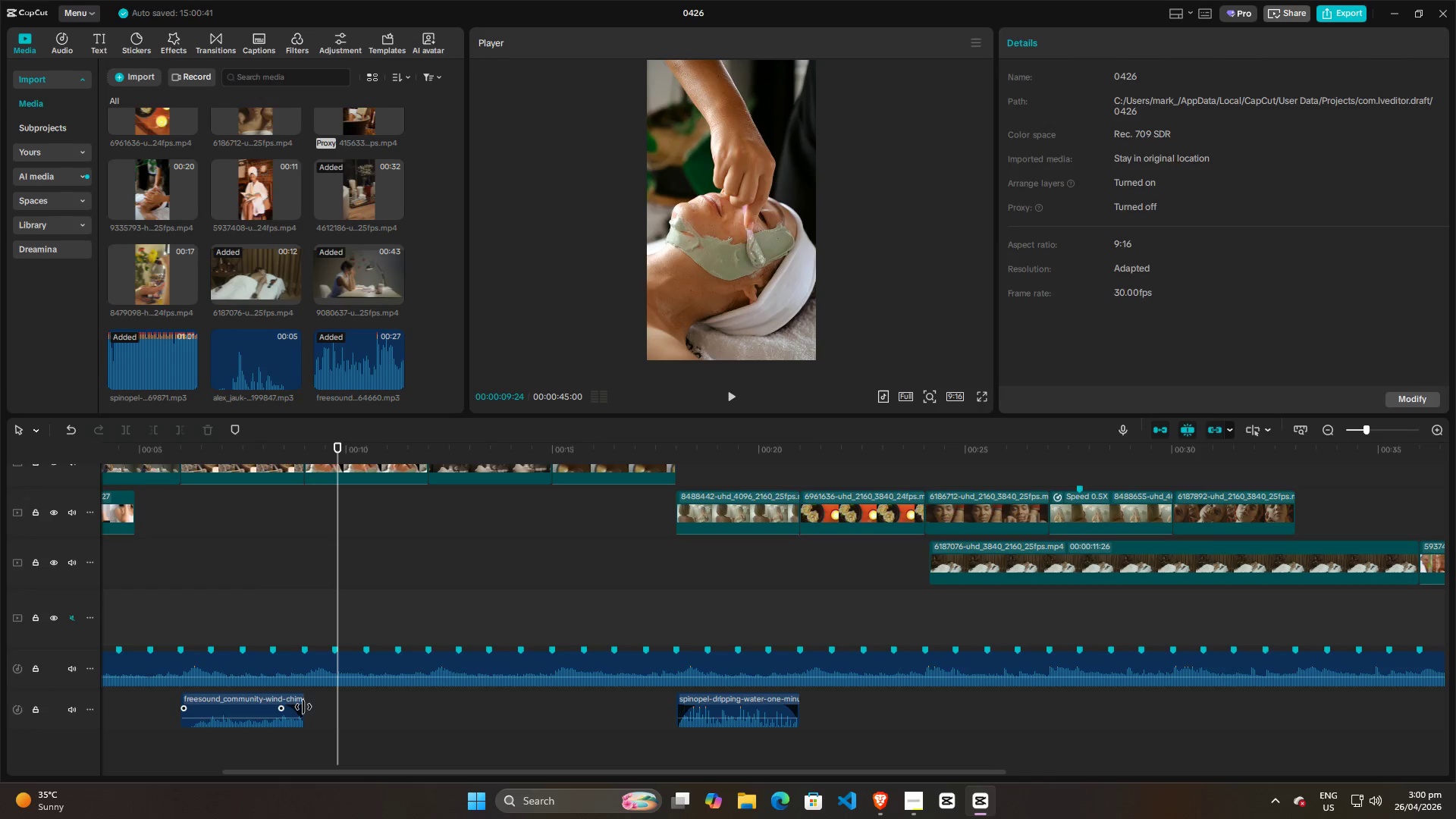 
left_click_drag(start_coordinate=[303, 707], to_coordinate=[312, 707])
 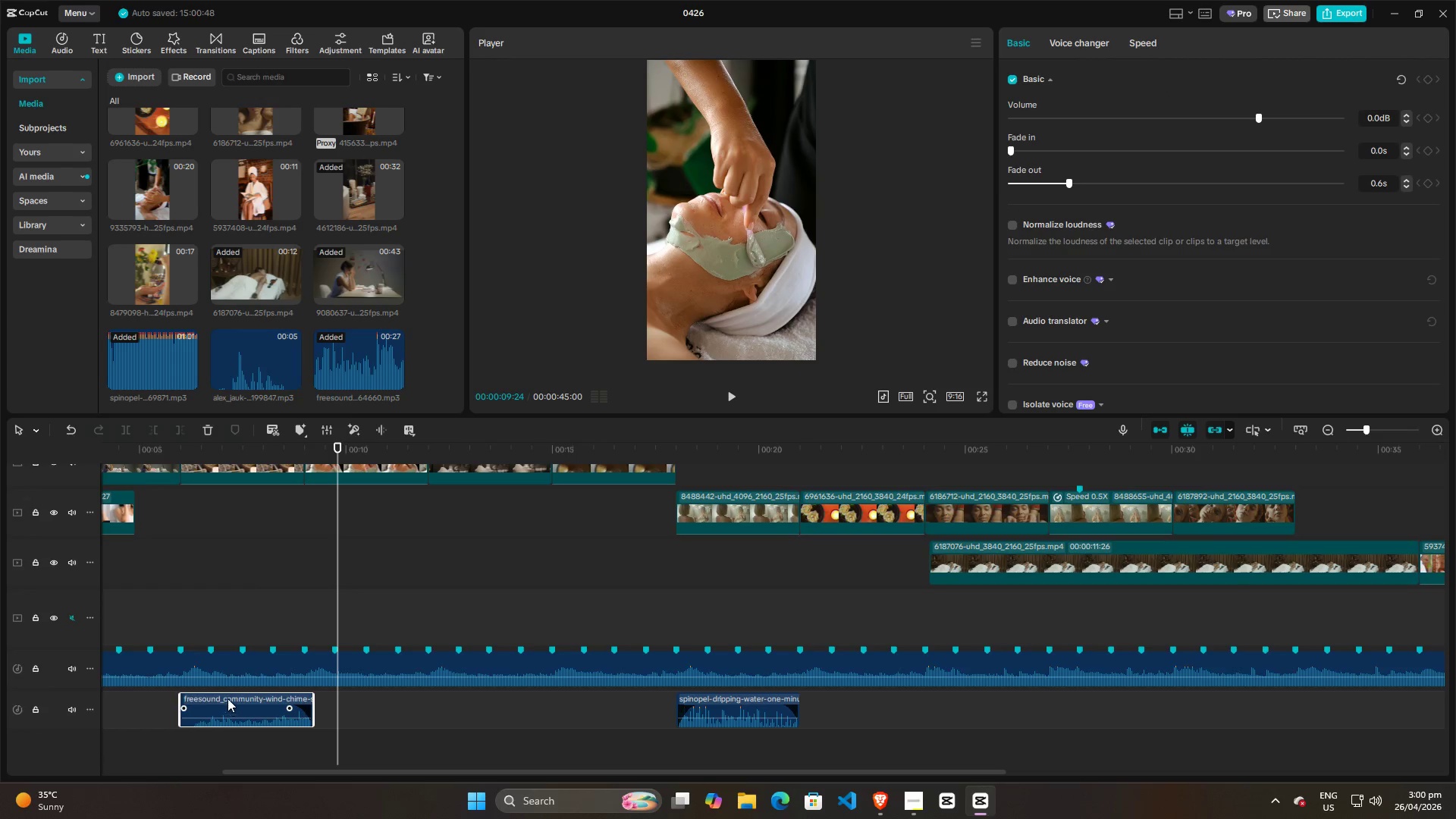 
left_click_drag(start_coordinate=[231, 696], to_coordinate=[200, 692])
 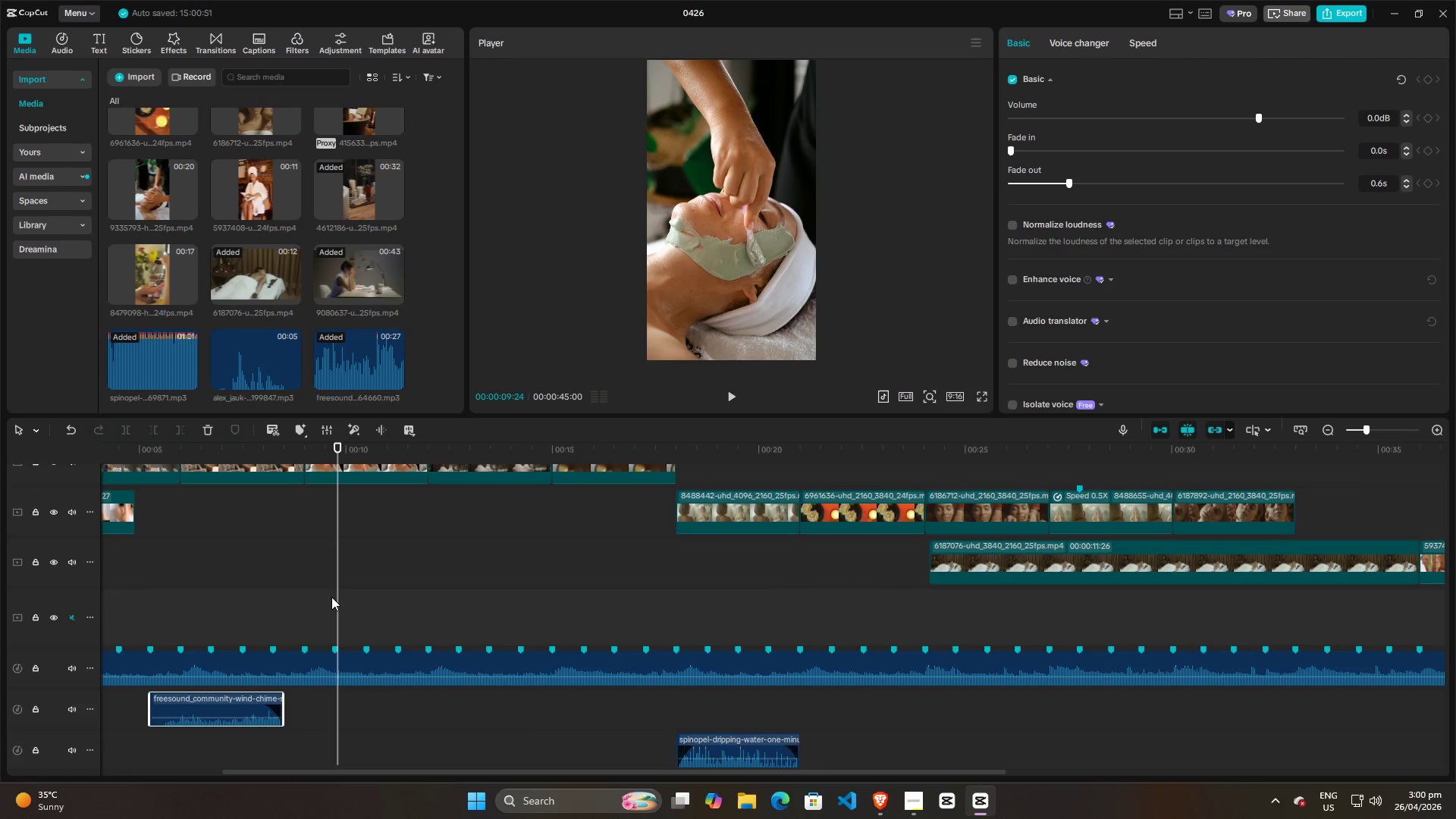 
left_click([332, 596])
 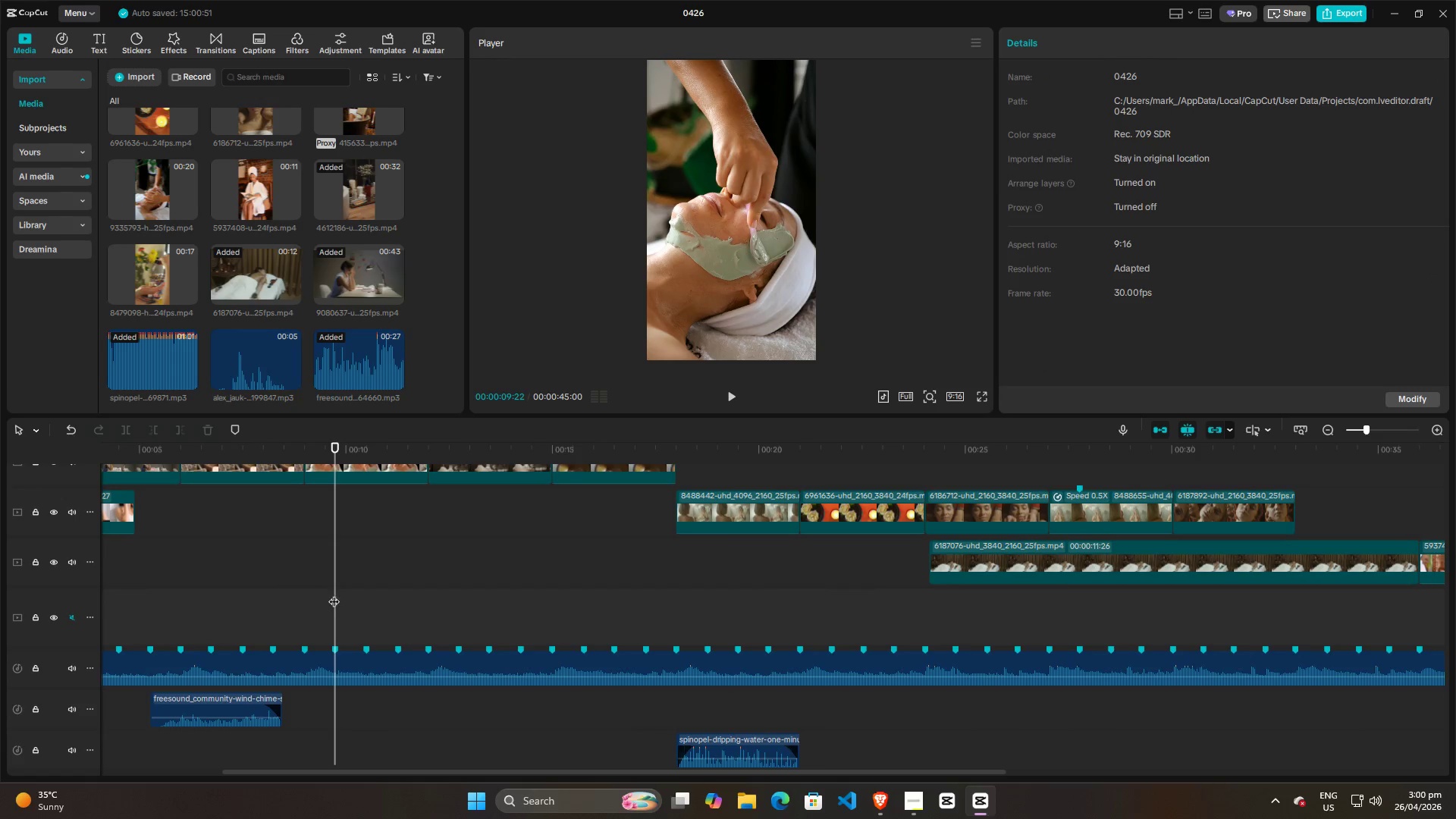 
left_click_drag(start_coordinate=[334, 594], to_coordinate=[302, 594])
 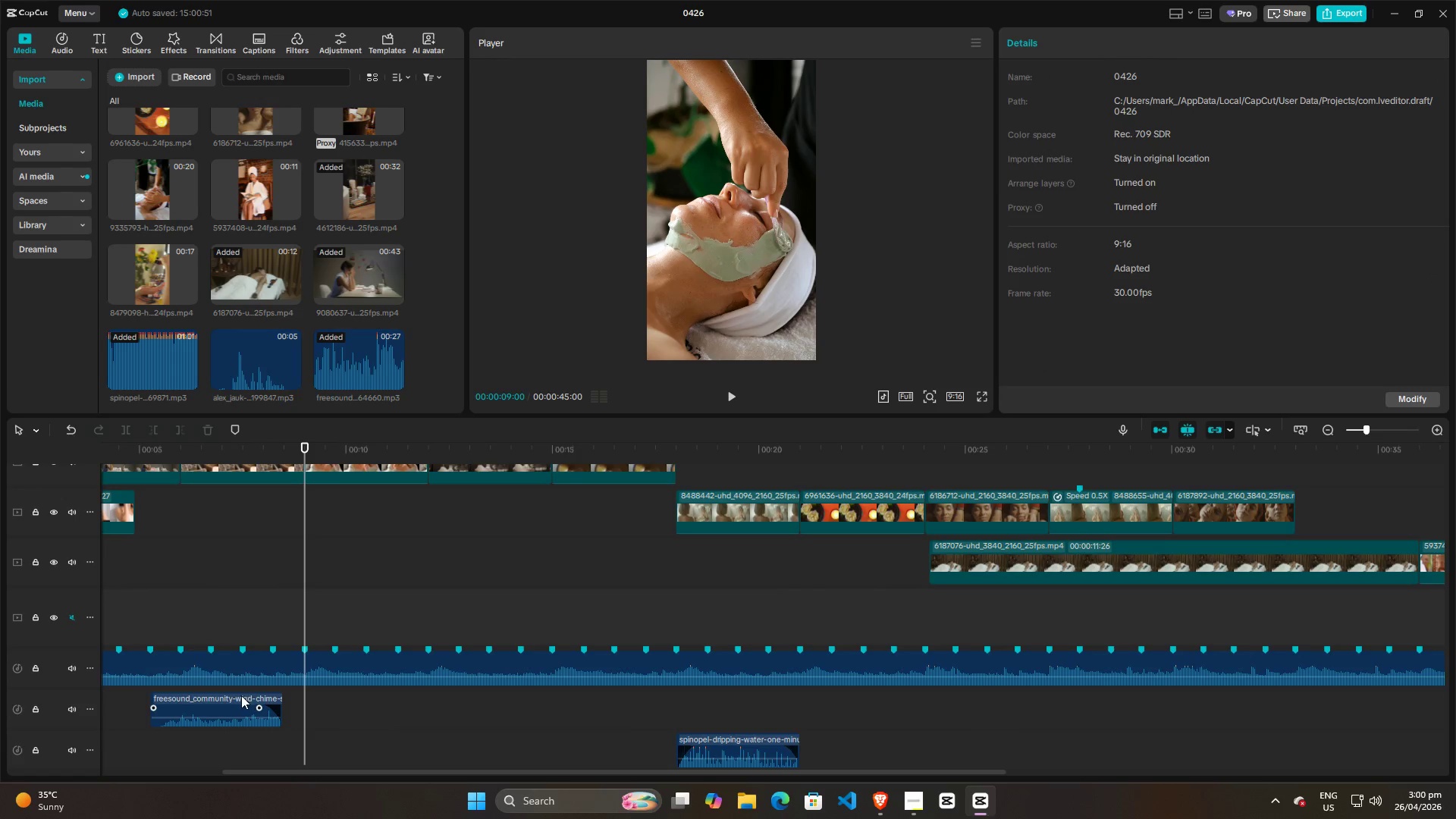 
left_click_drag(start_coordinate=[241, 697], to_coordinate=[263, 698])
 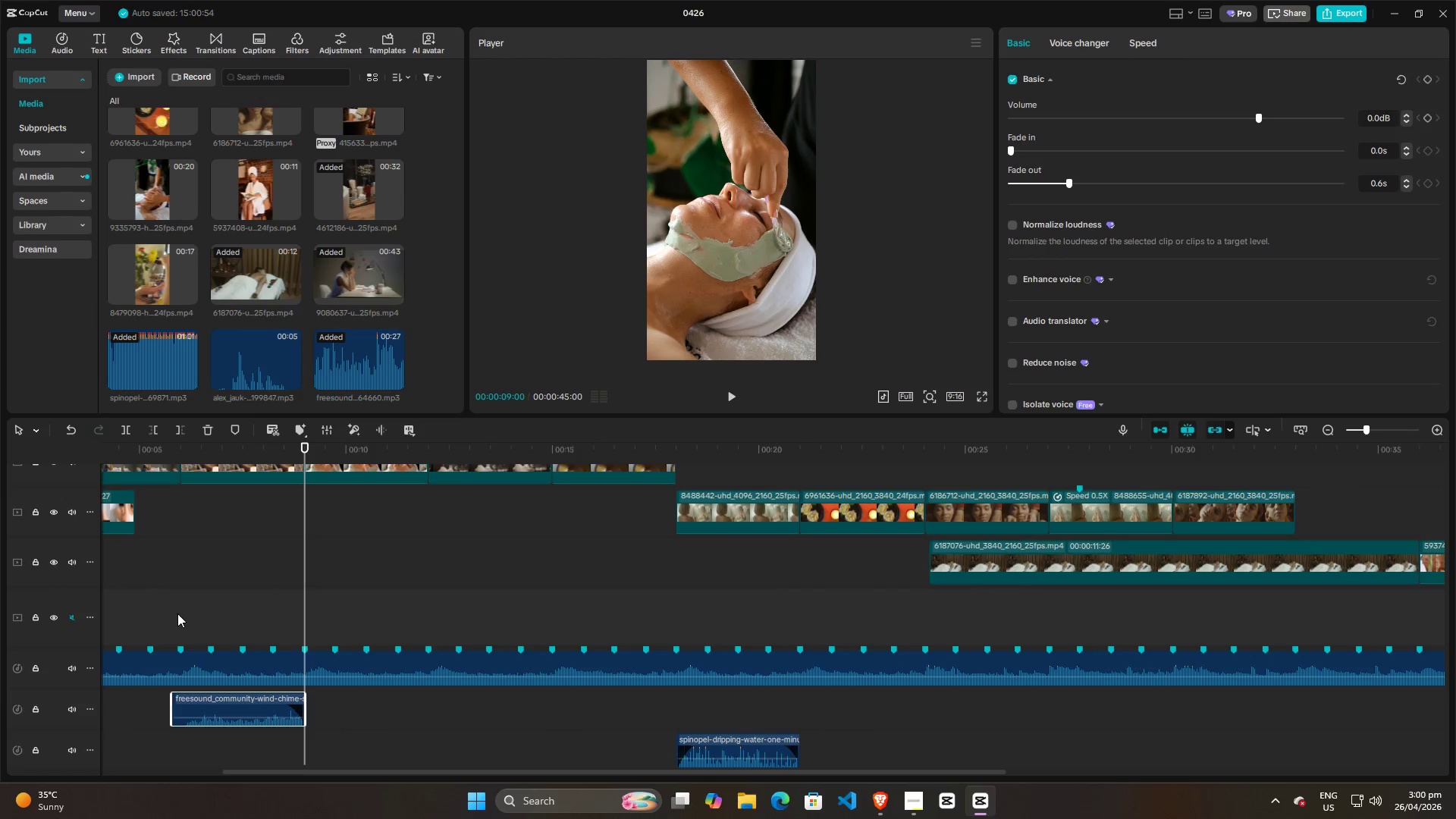 
left_click([177, 613])
 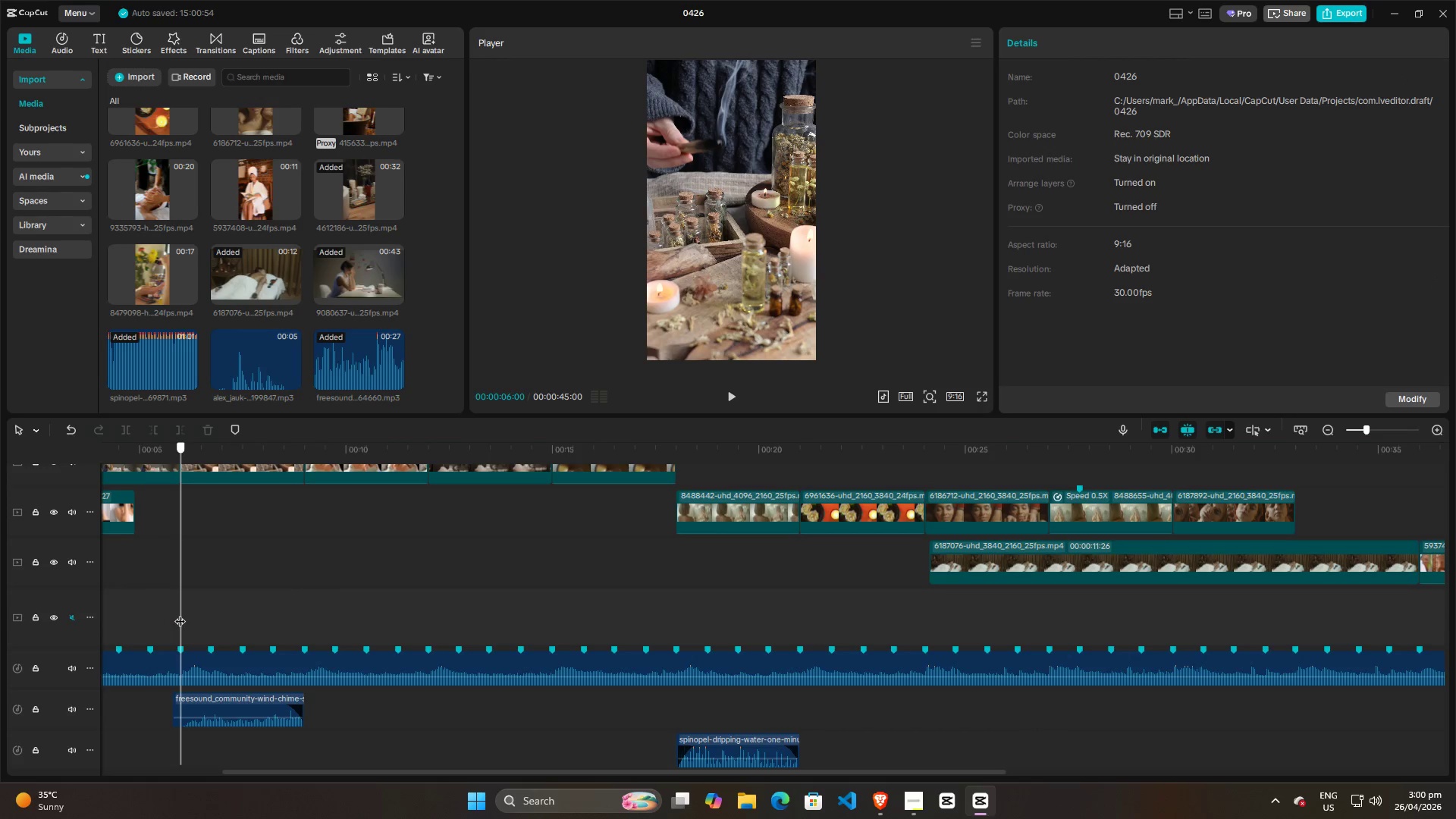 
left_click([183, 704])
 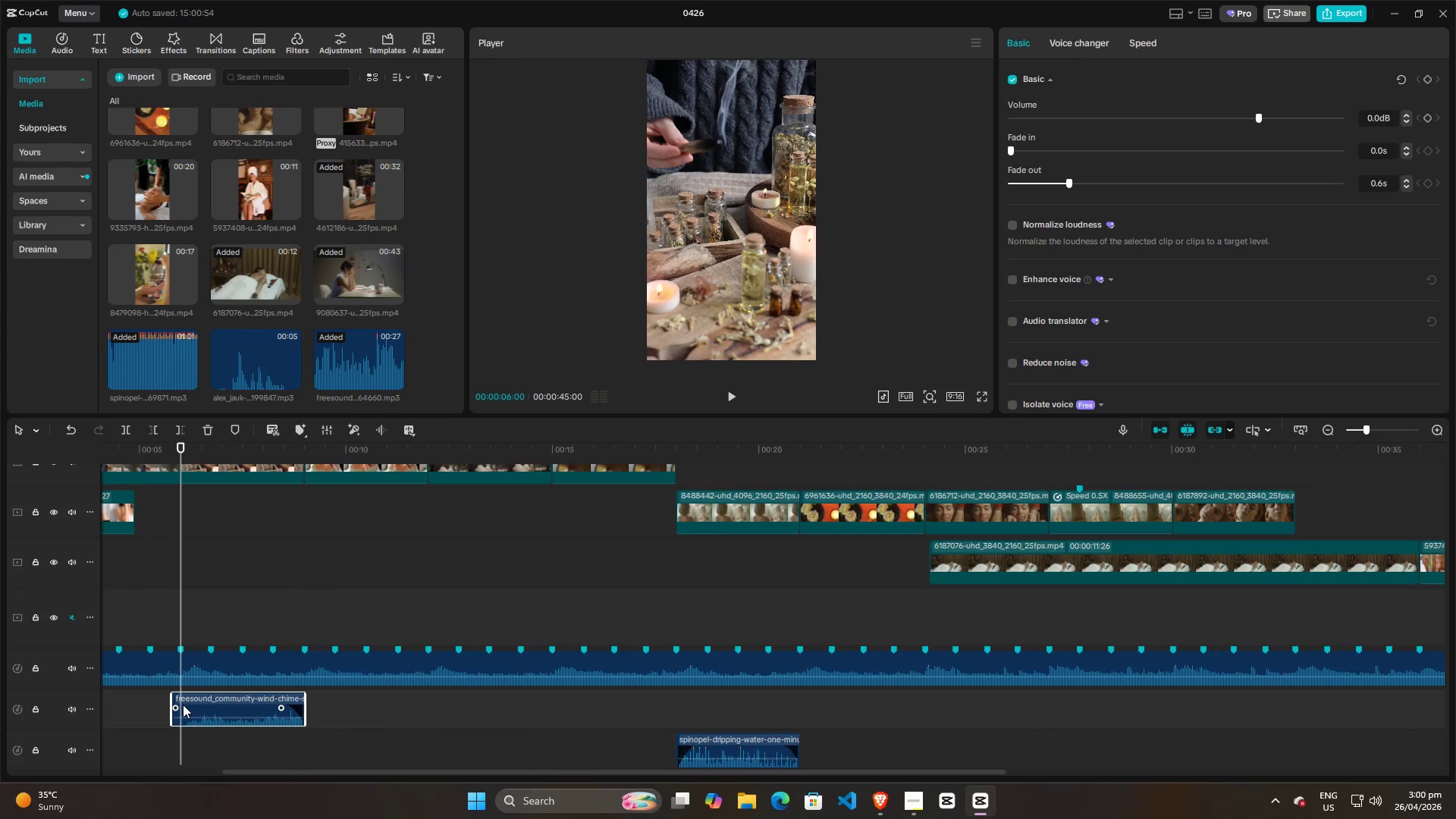 
key(Q)
 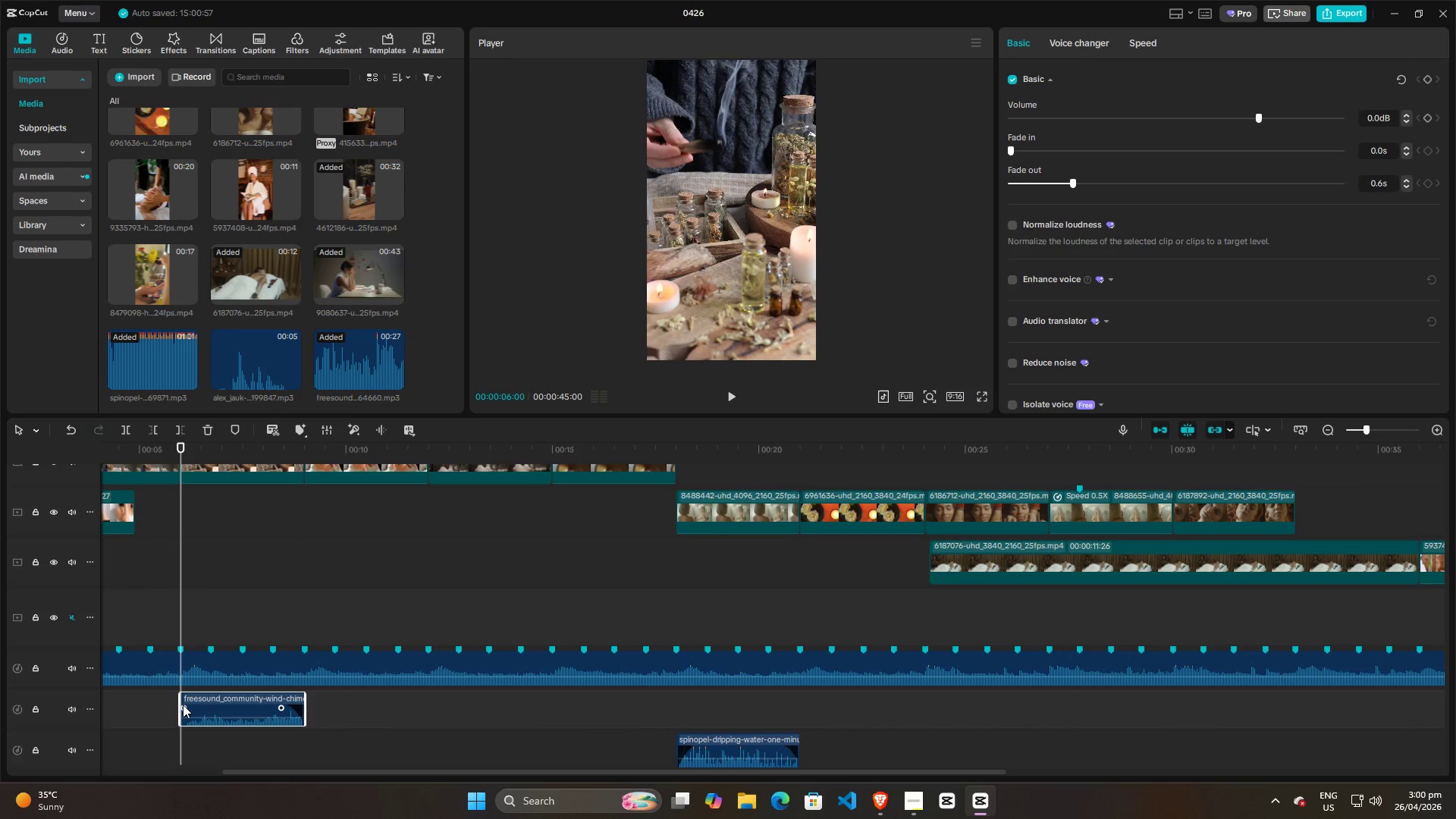 
key(Space)
 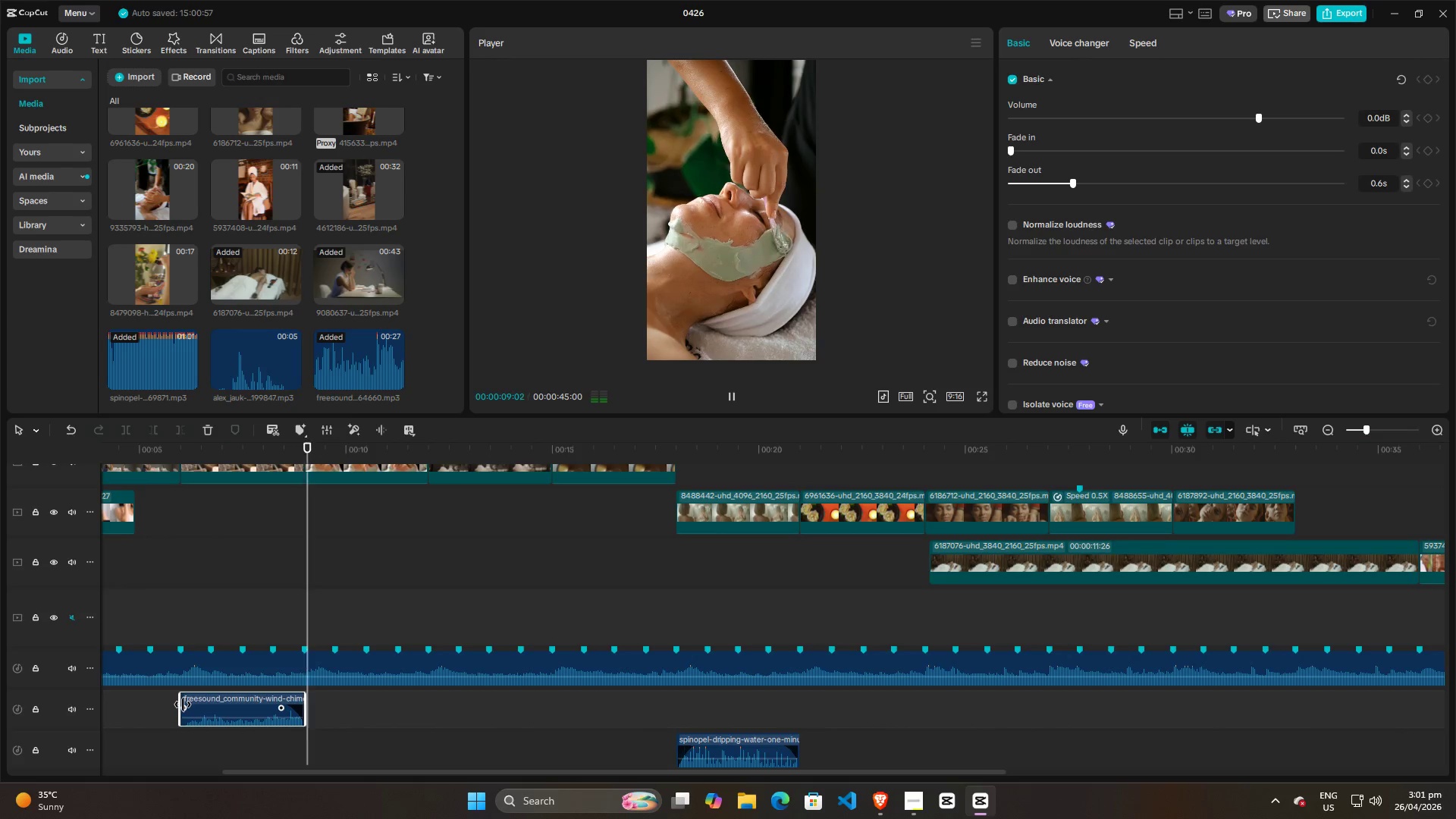 
key(Space)
 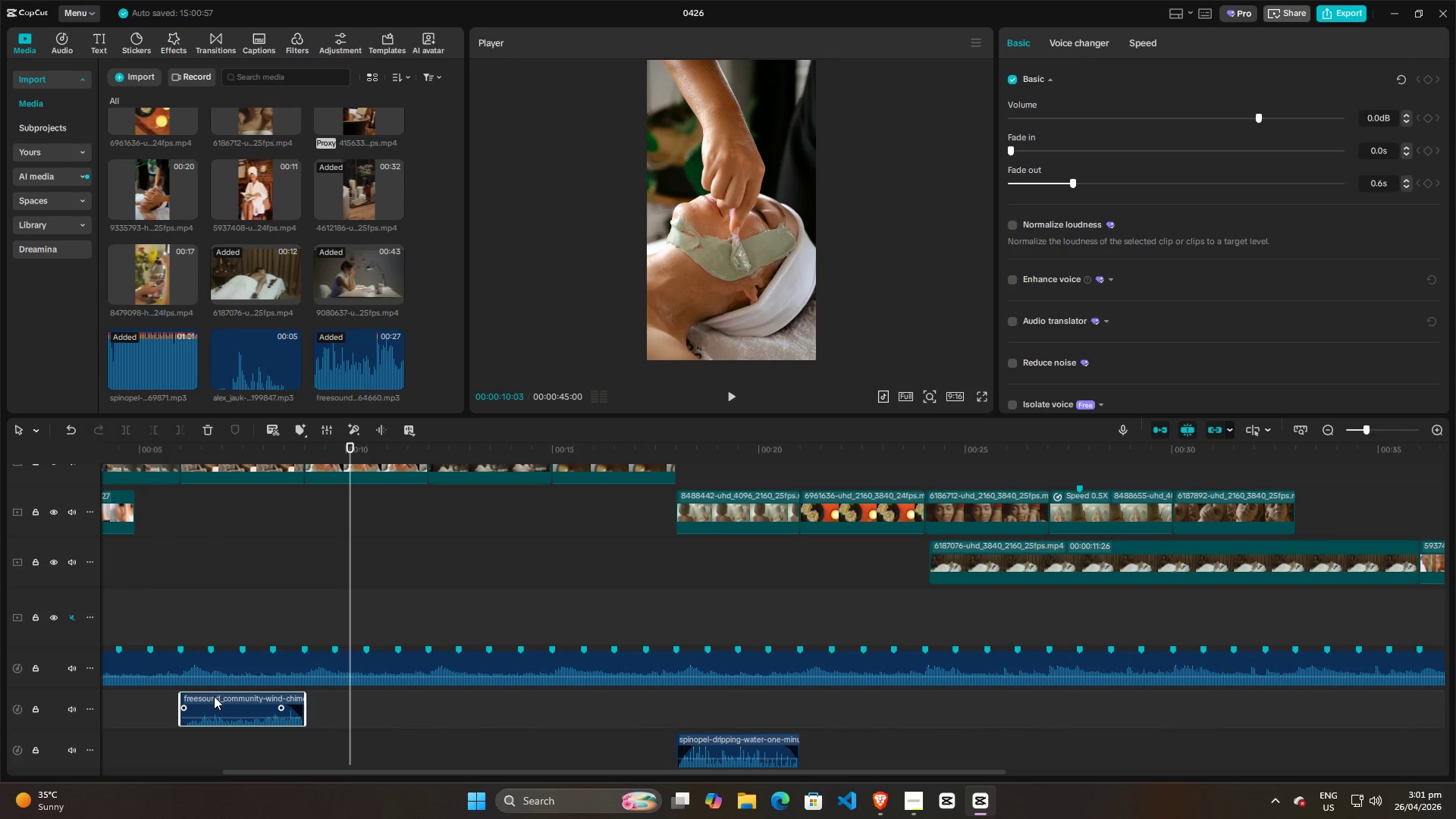 
left_click([169, 616])
 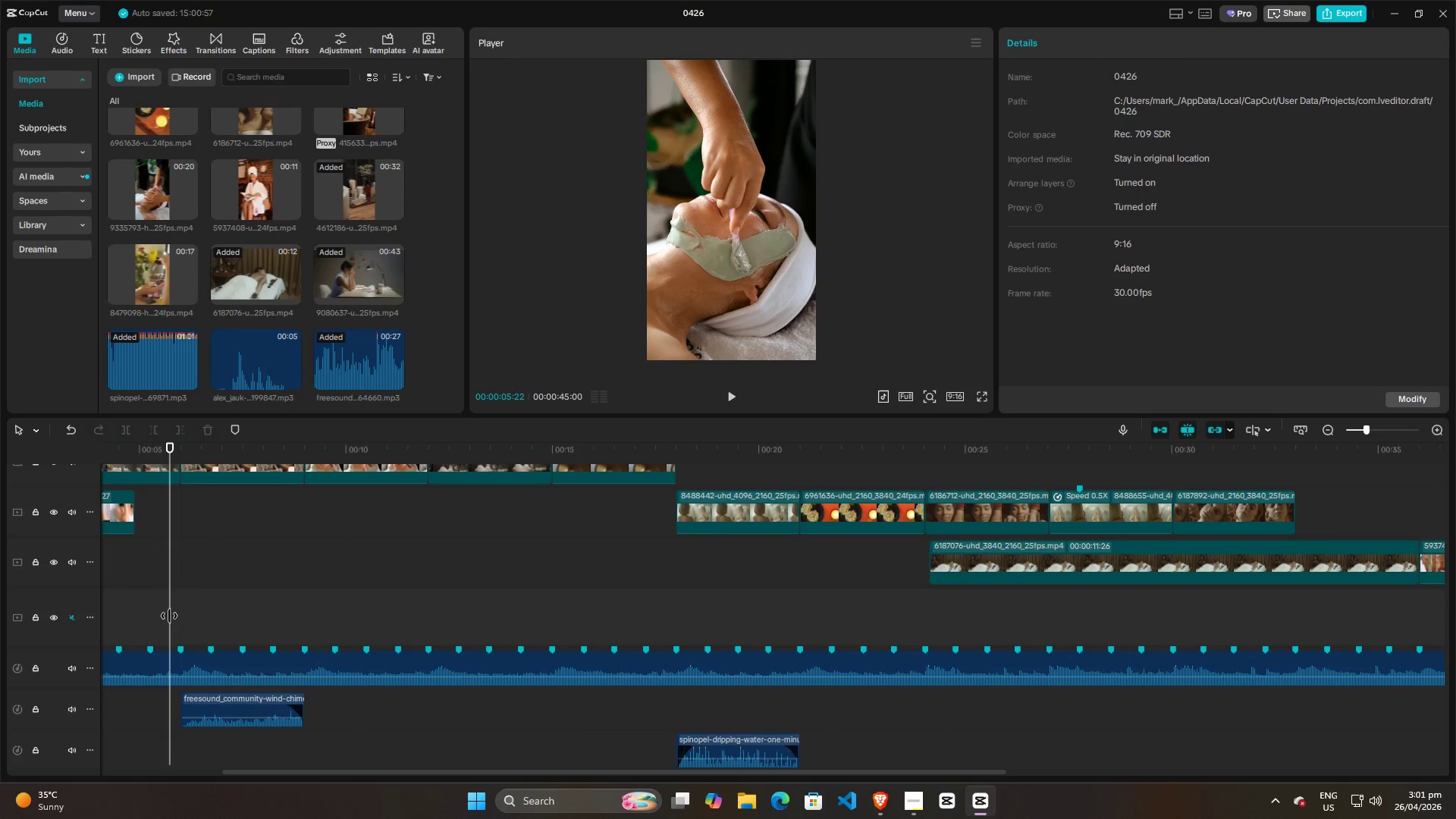 
key(Space)
 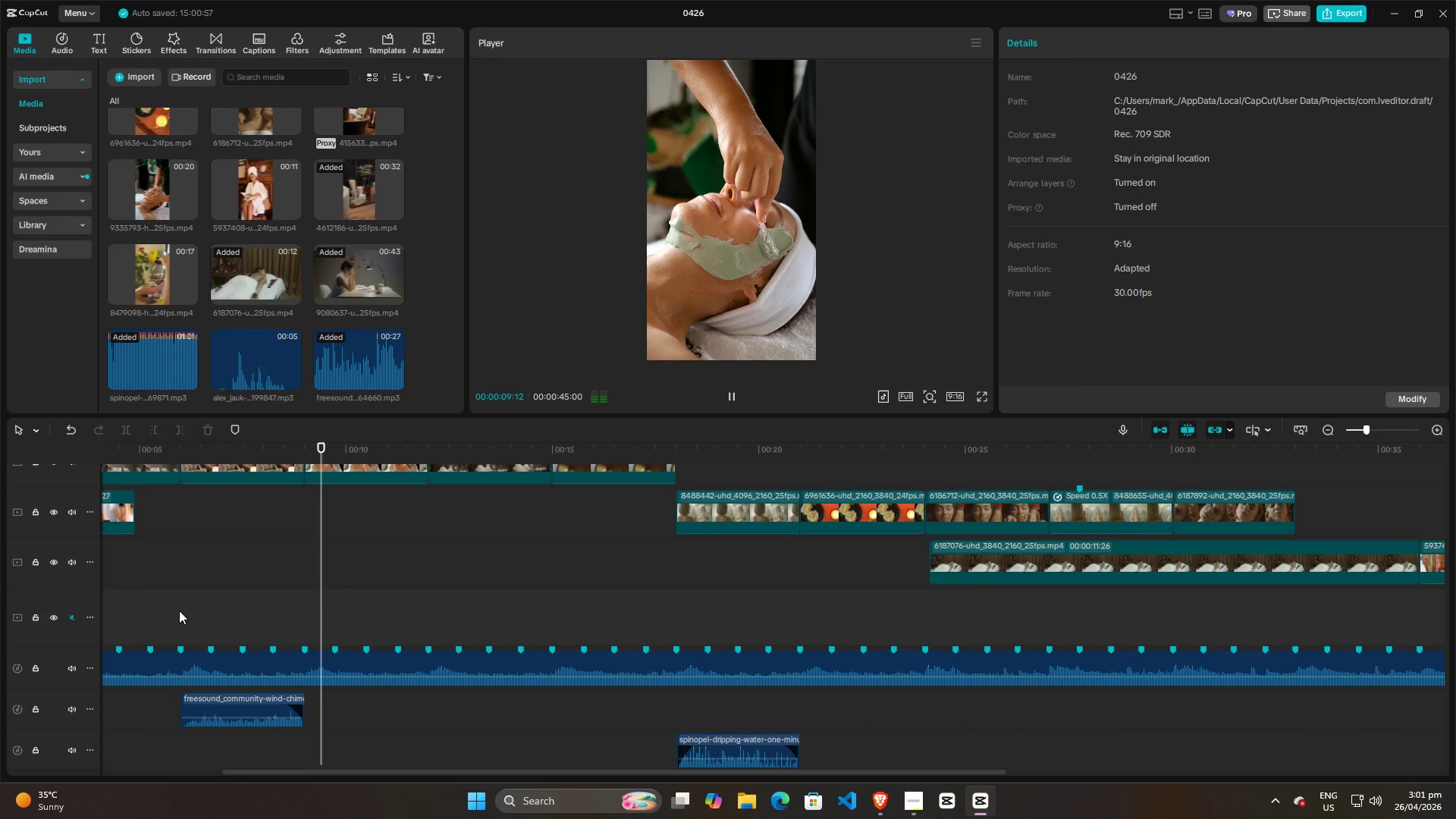 
hold_key(key=ControlLeft, duration=1.09)
scroll: coordinate [428, 623], scroll_direction: down, amount: 9.0
 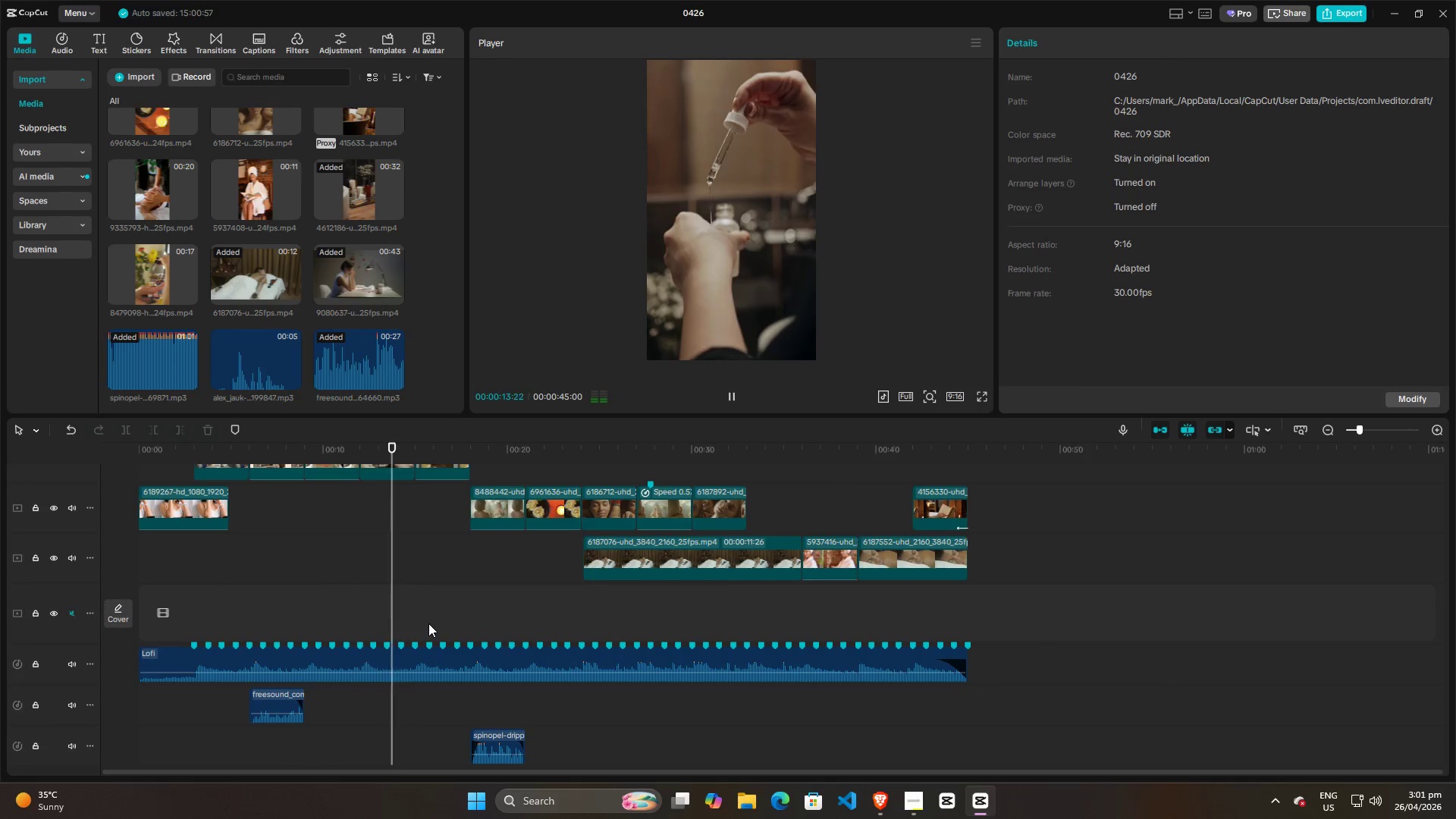 
key(Alt+AltLeft)
 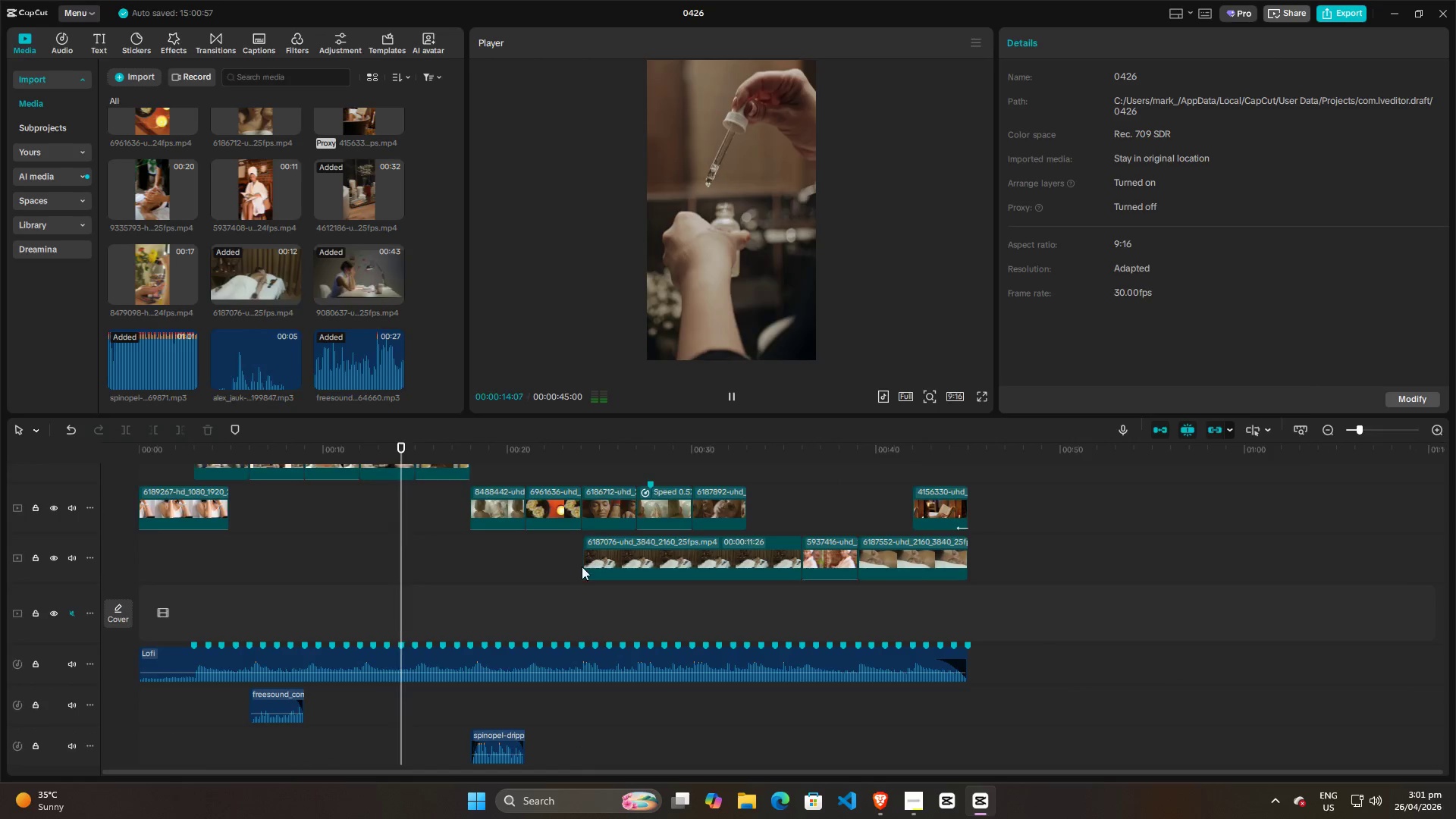 
key(Alt+Tab)
 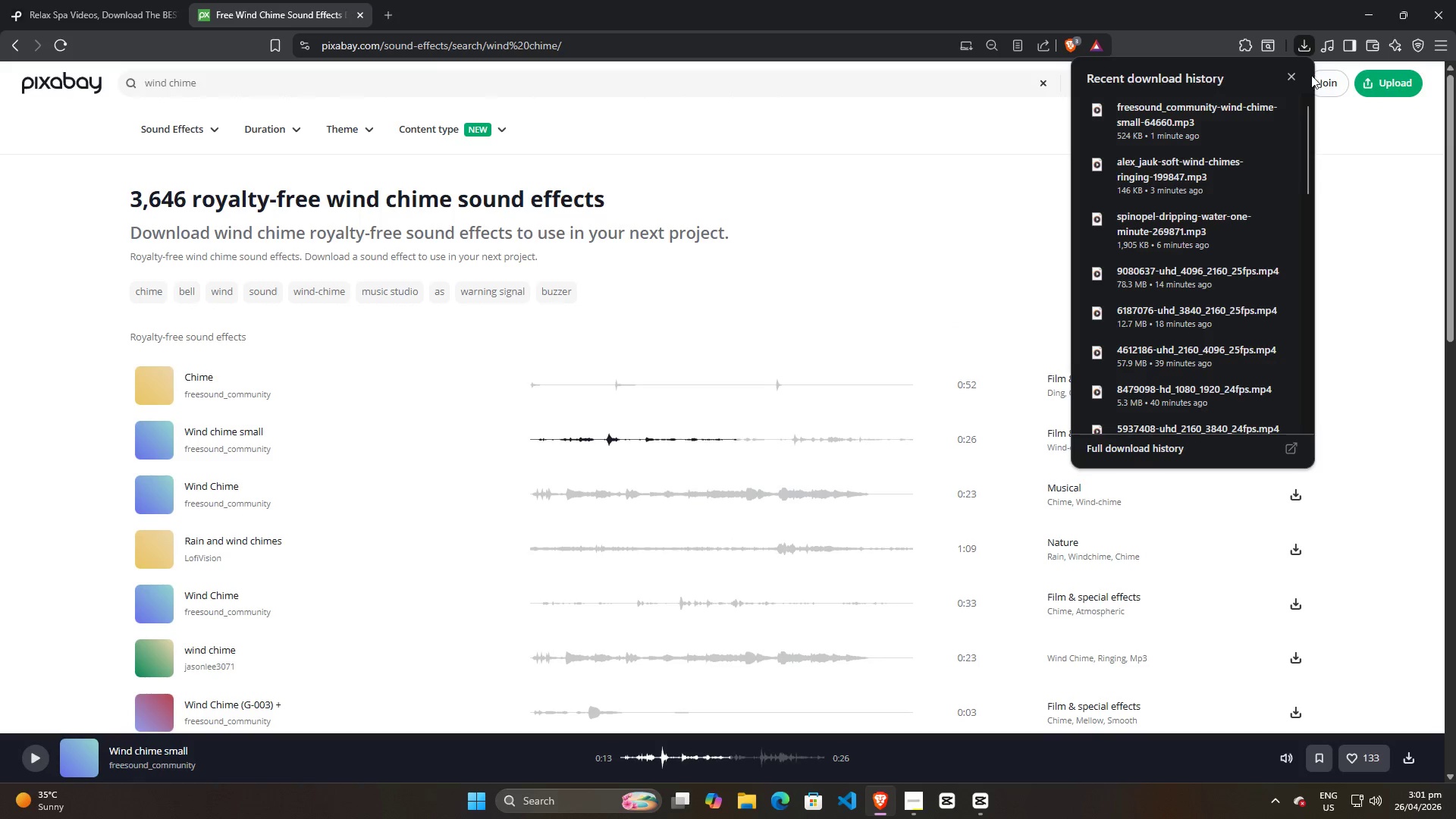 
left_click([1293, 71])
 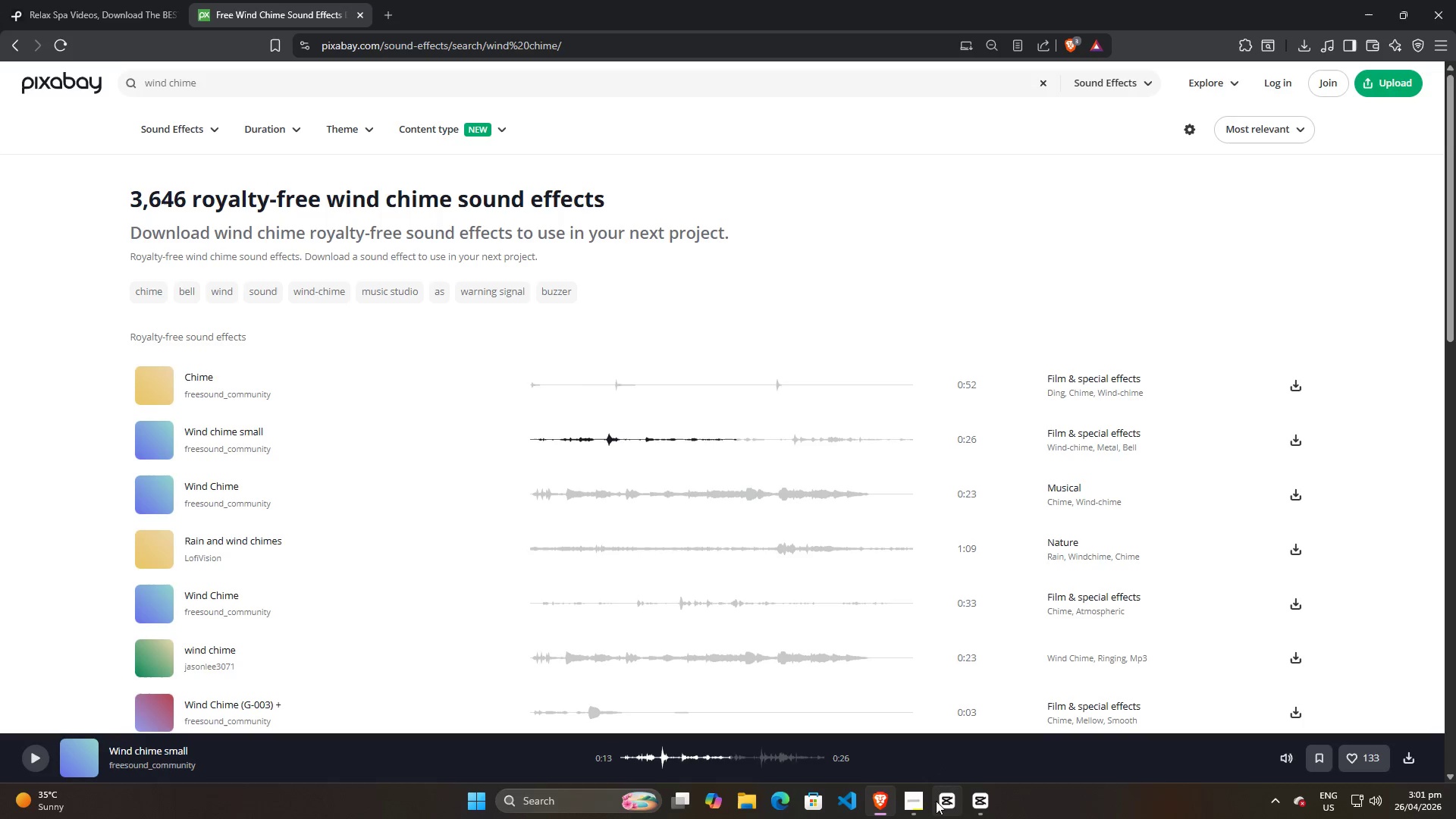 
left_click([919, 804])